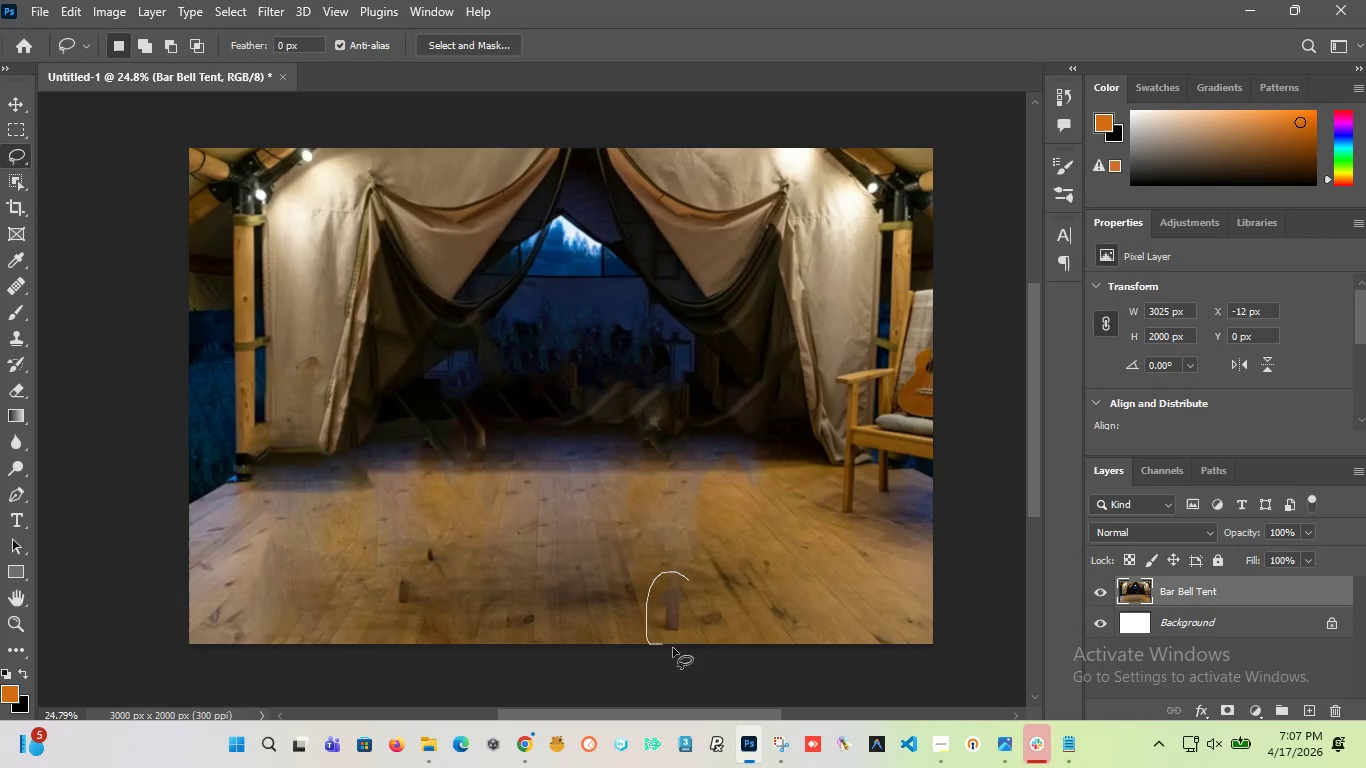 
wait(21.14)
 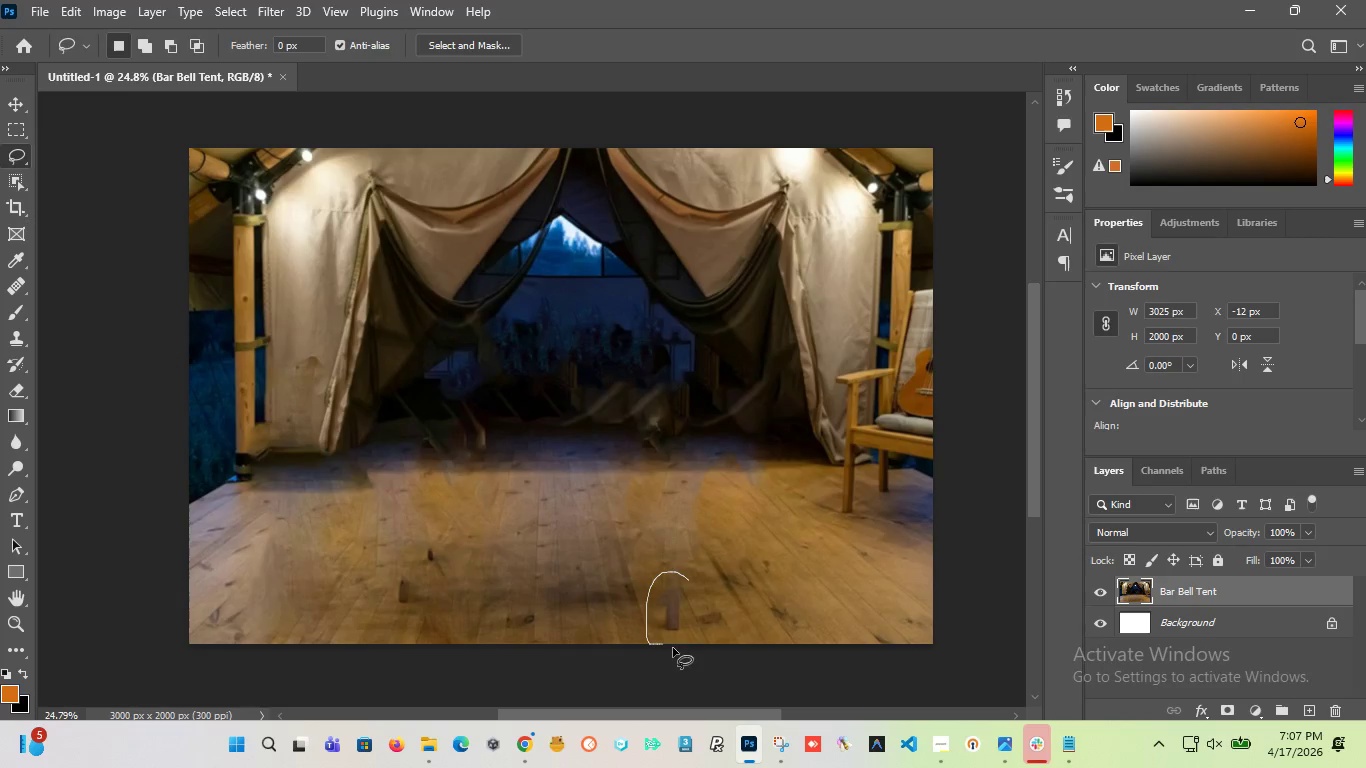 
hold_key(key=ShiftLeft, duration=0.98)
 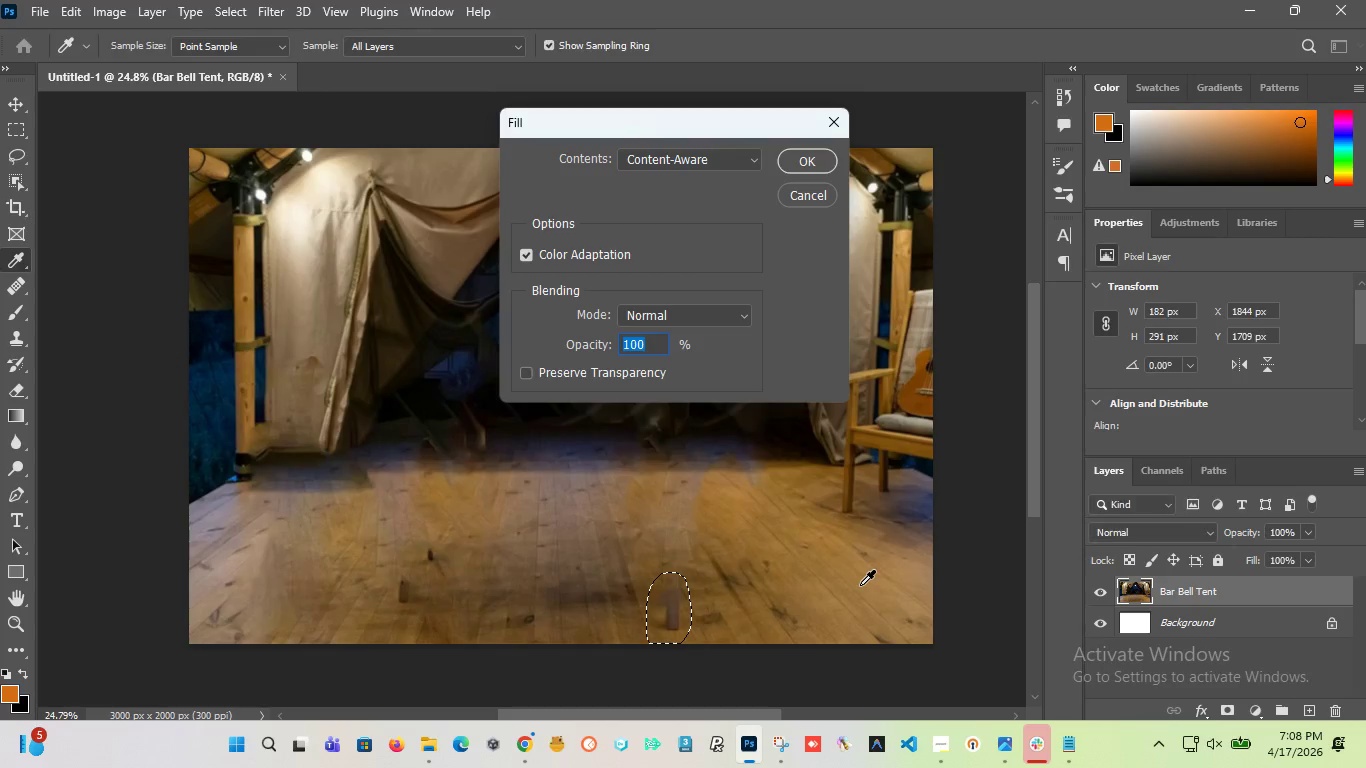 
hold_key(key=F5, duration=13.61)
 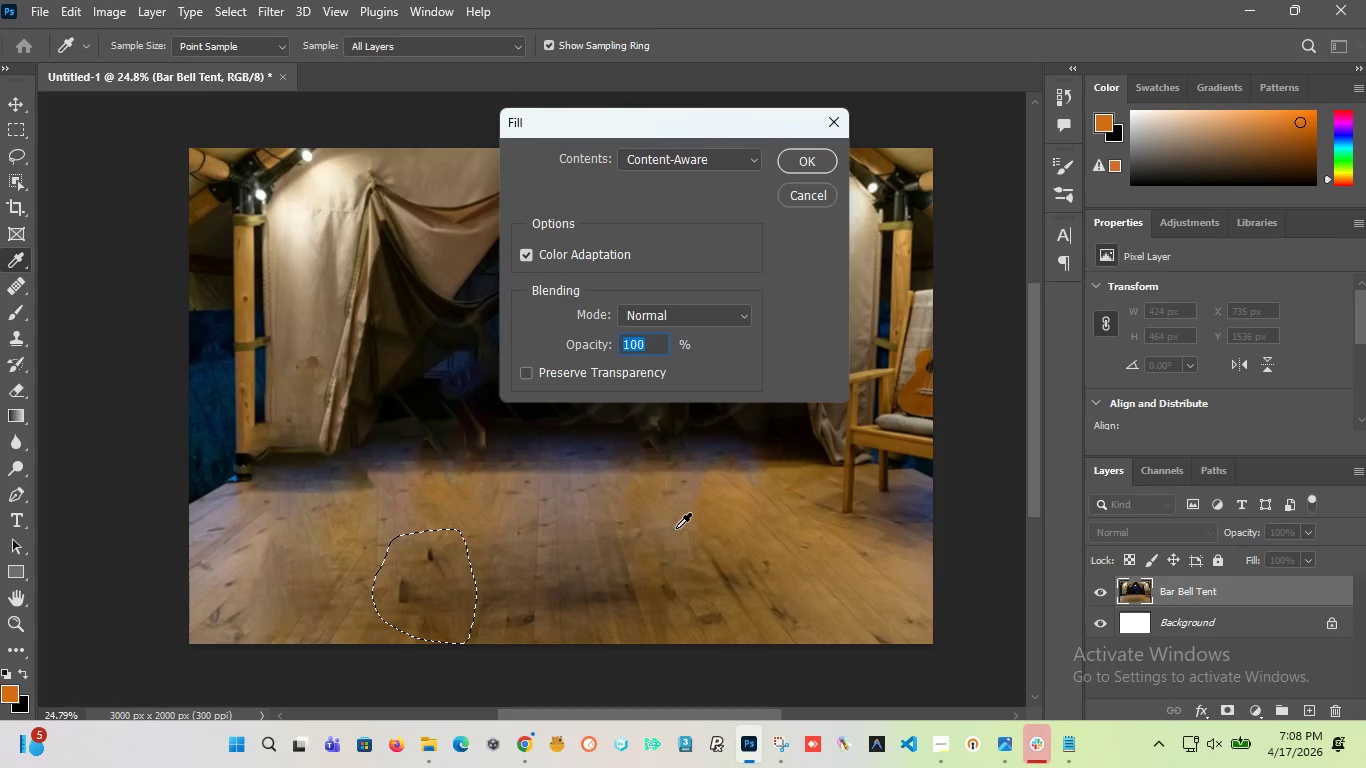 
key(Enter)
 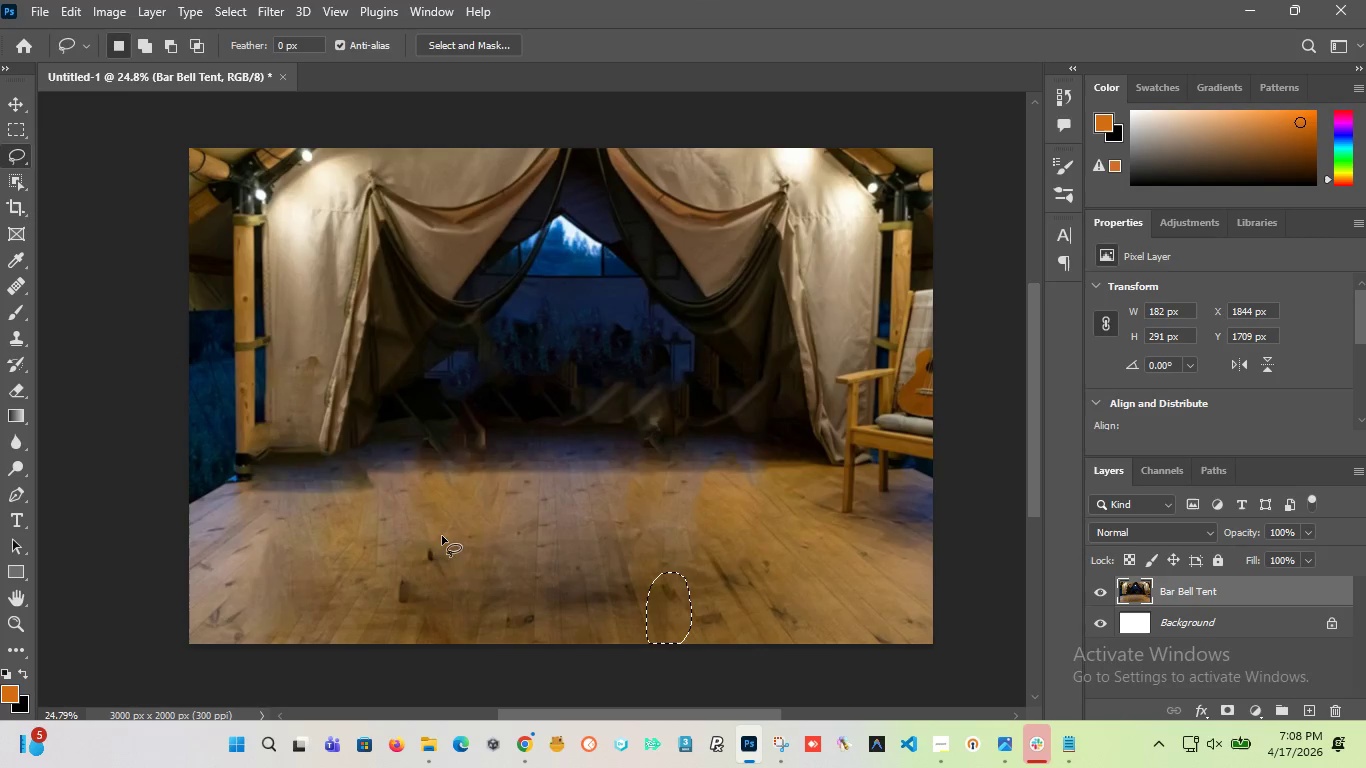 
left_click_drag(start_coordinate=[443, 531], to_coordinate=[436, 531])
 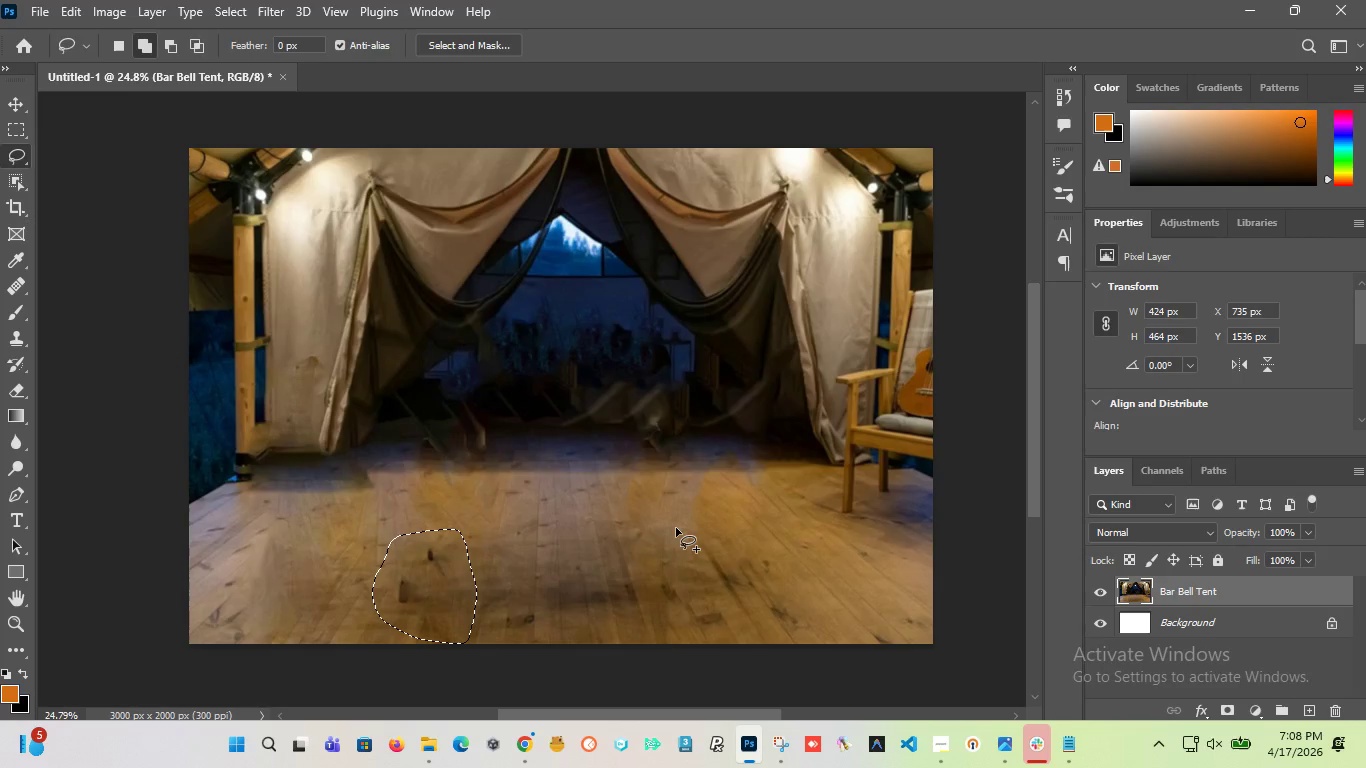 
hold_key(key=ShiftLeft, duration=1.48)
 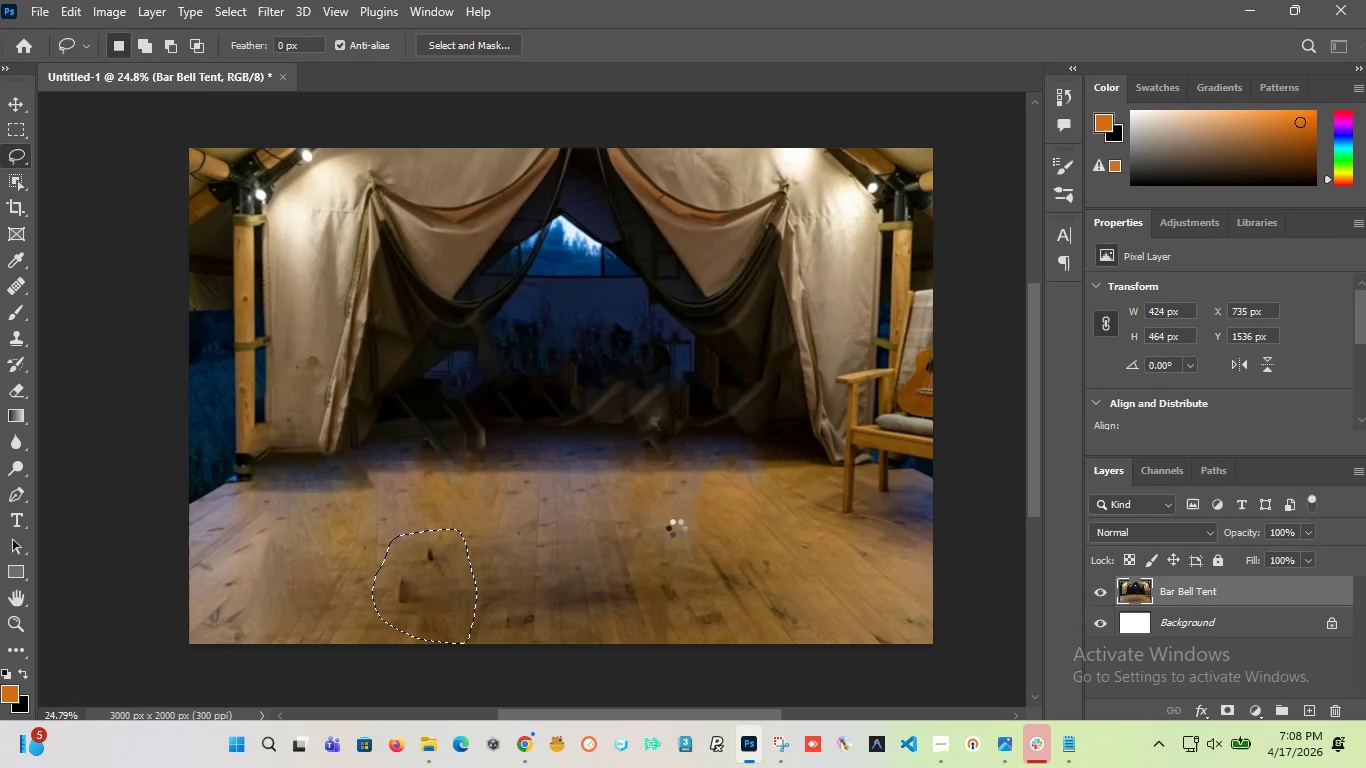 
key(Enter)
 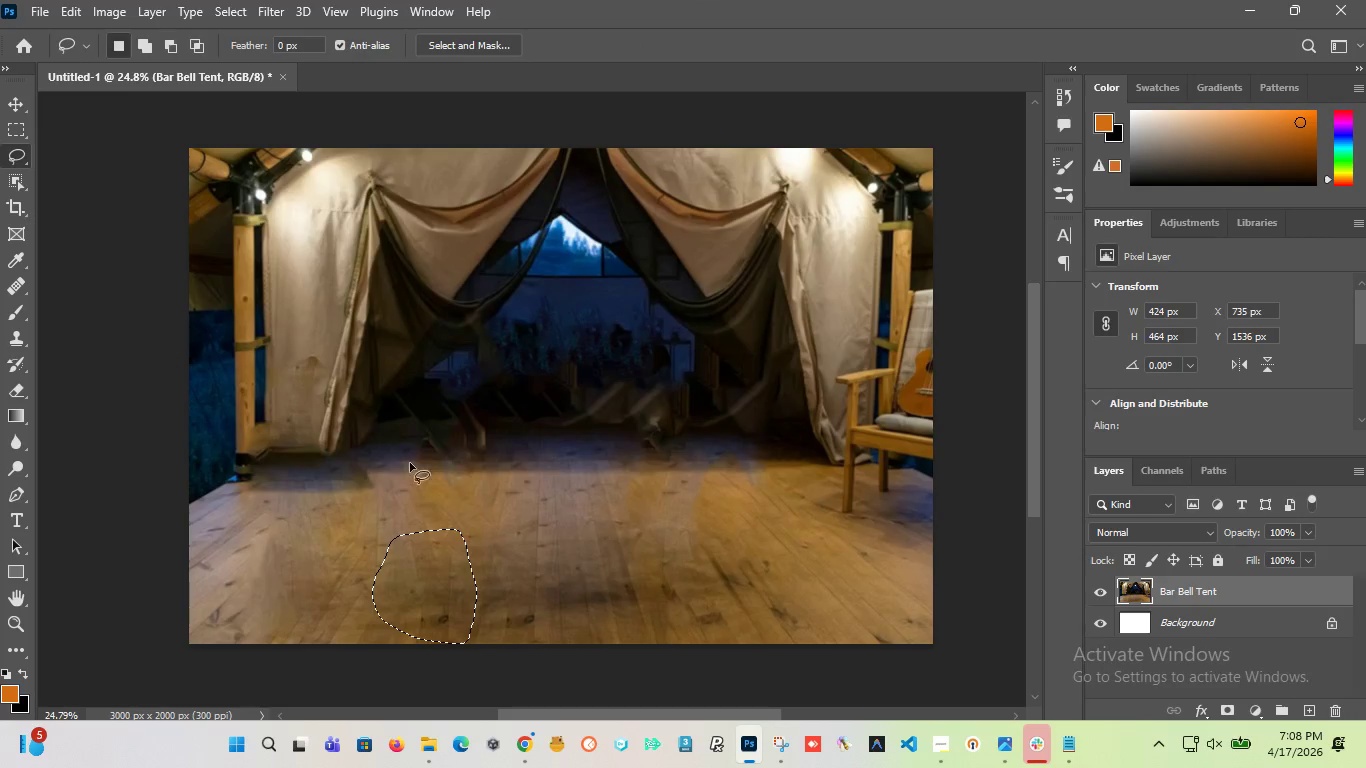 
left_click_drag(start_coordinate=[373, 458], to_coordinate=[362, 456])
 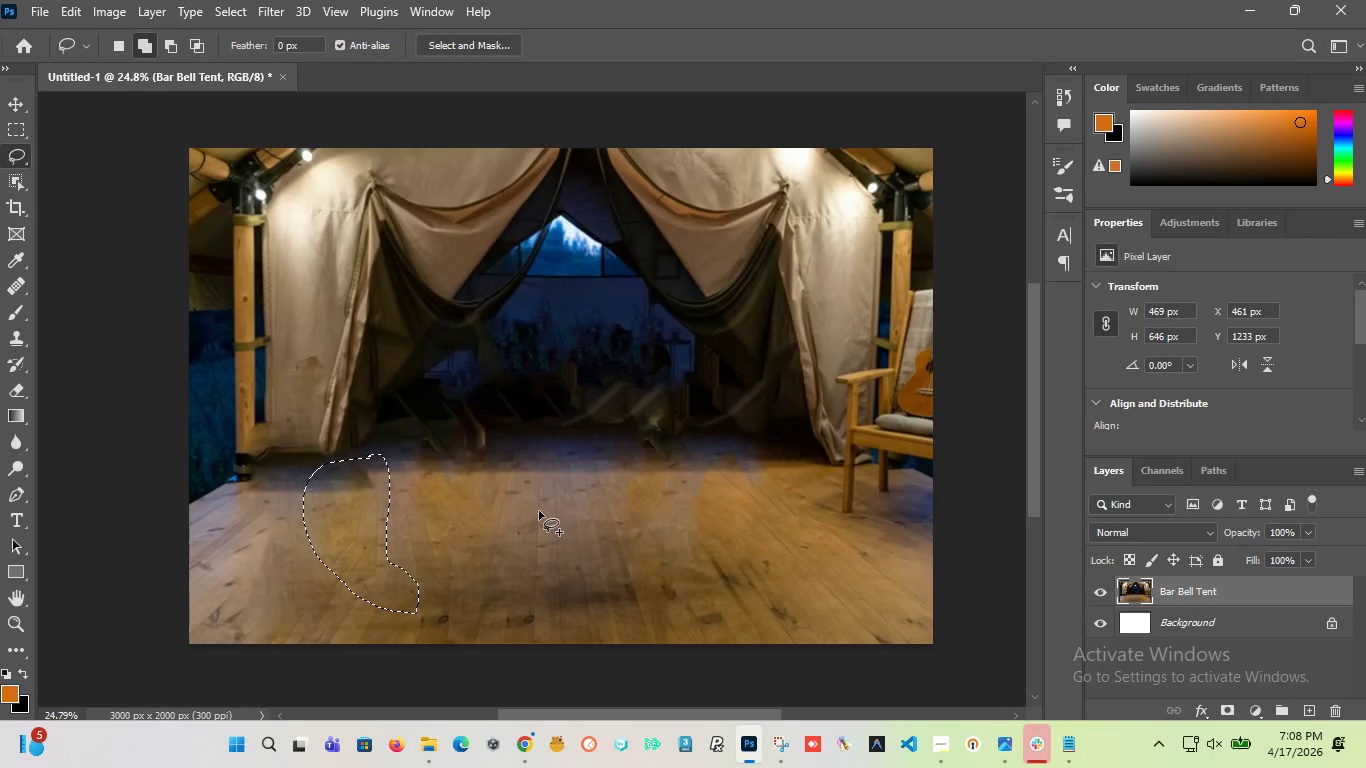 
key(Shift+F5)
 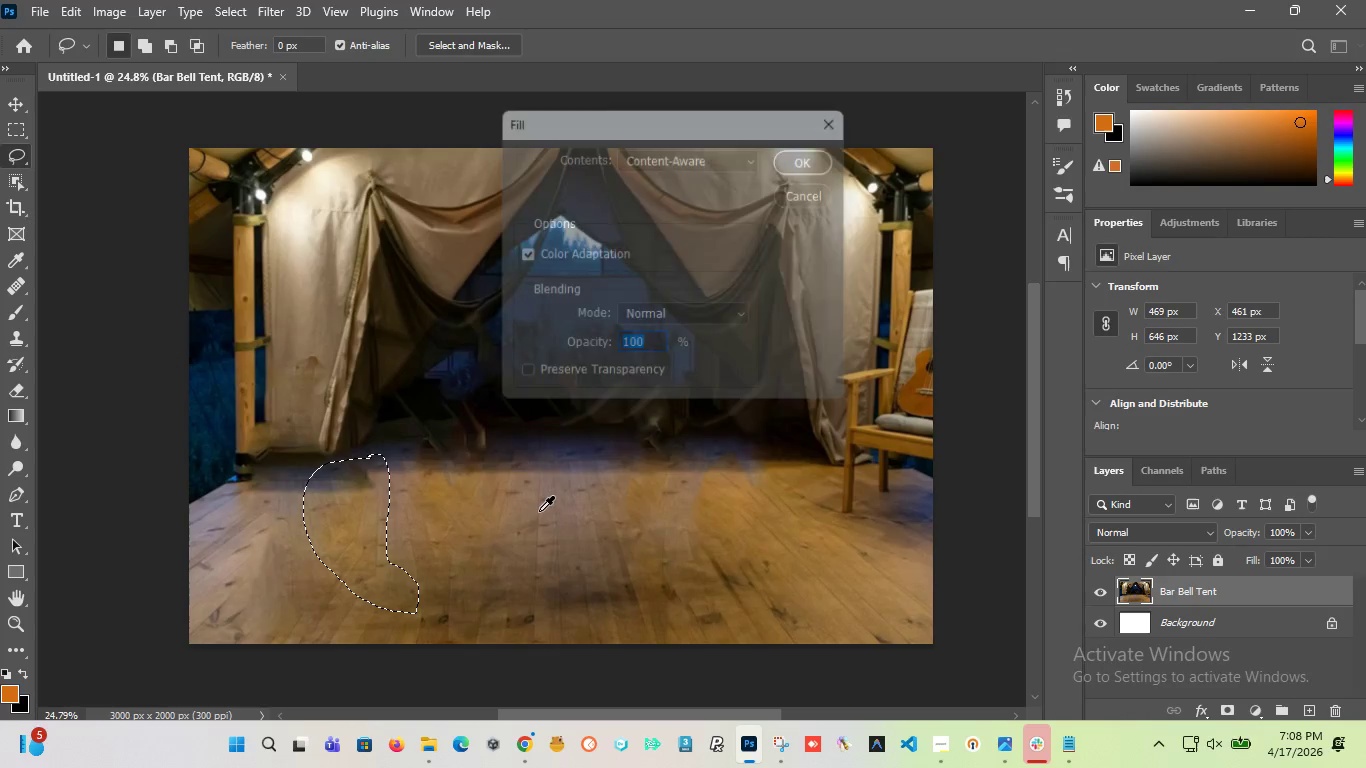 
key(Enter)
 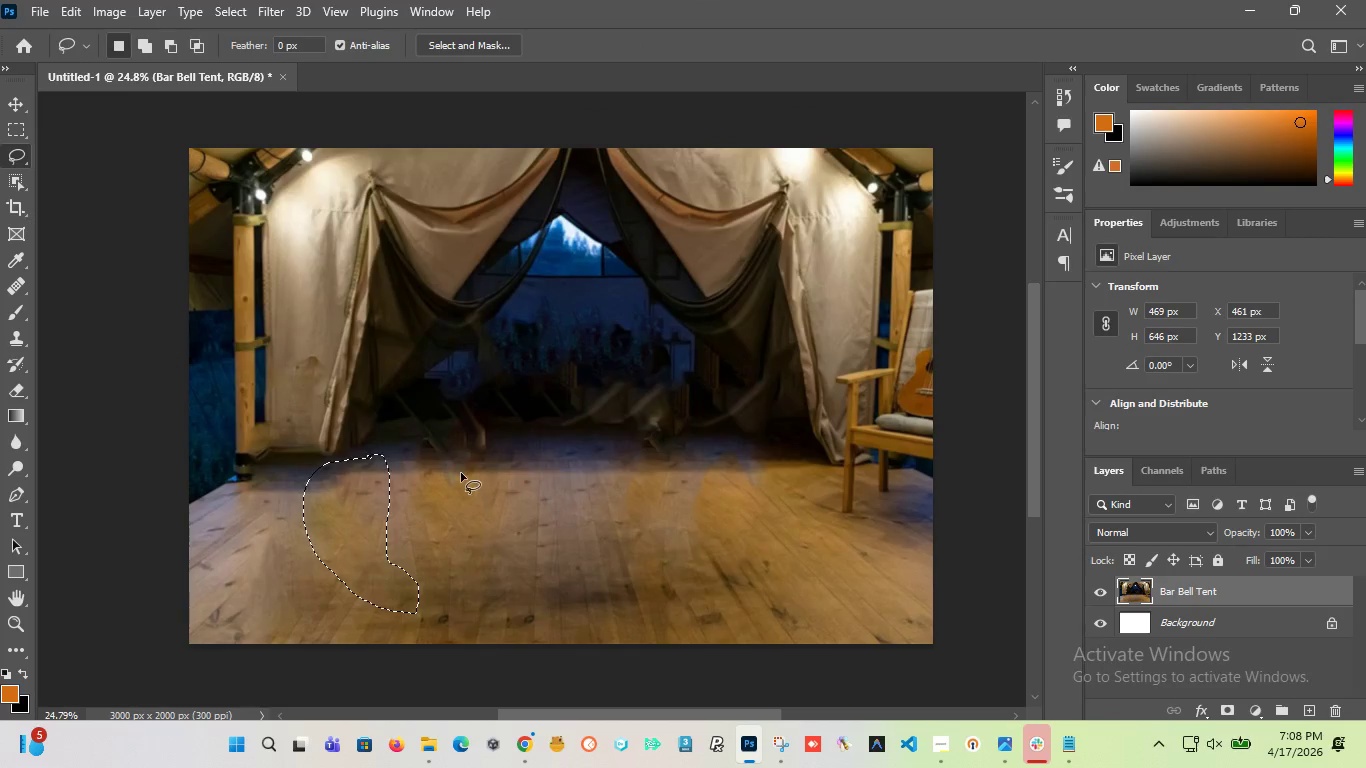 
wait(6.23)
 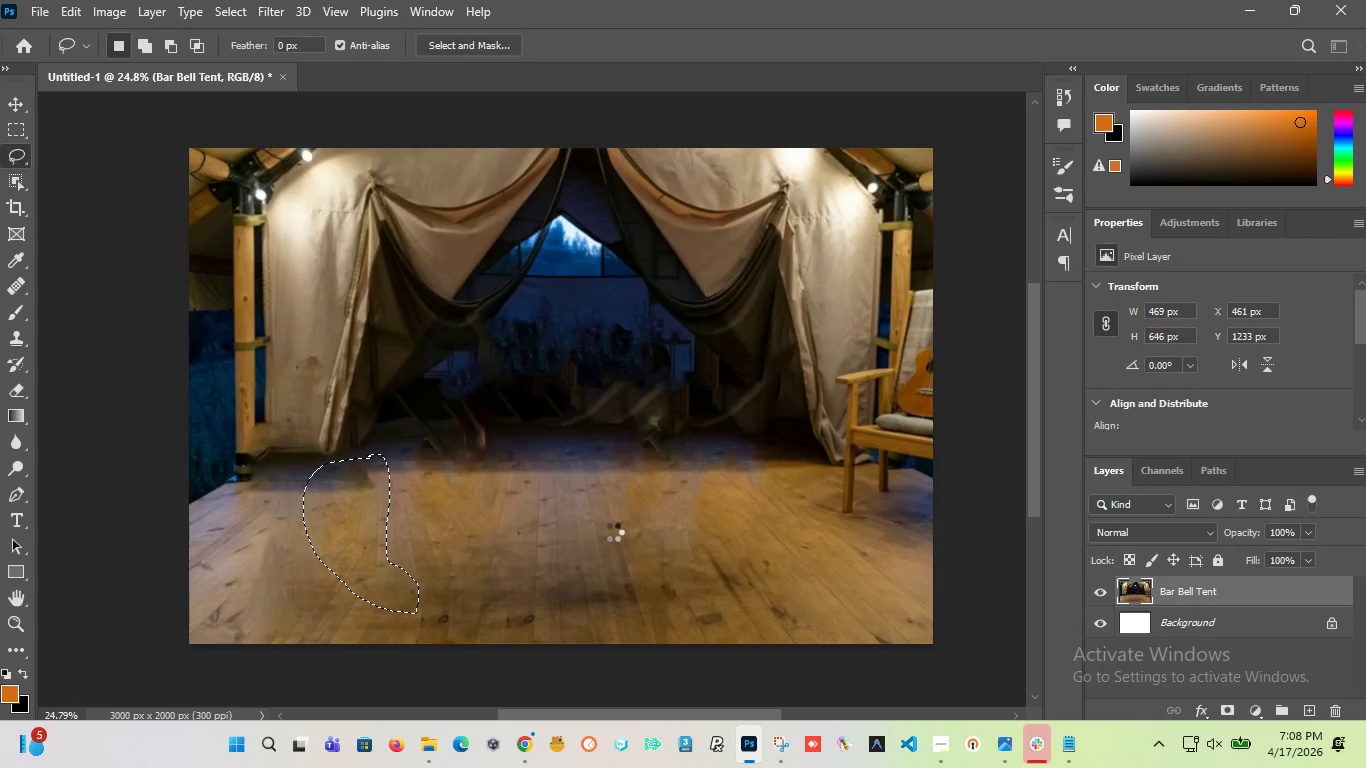 
left_click([451, 473])
 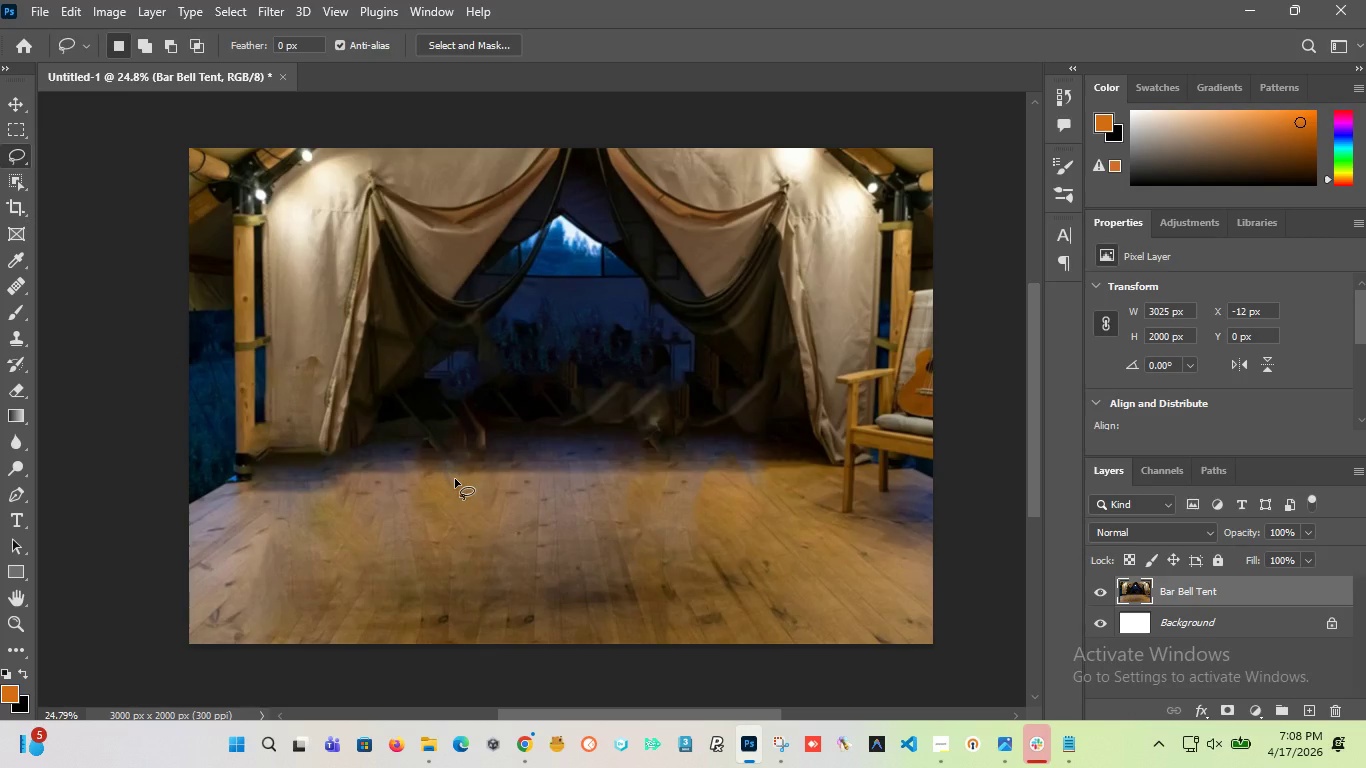 
left_click_drag(start_coordinate=[455, 479], to_coordinate=[447, 475])
 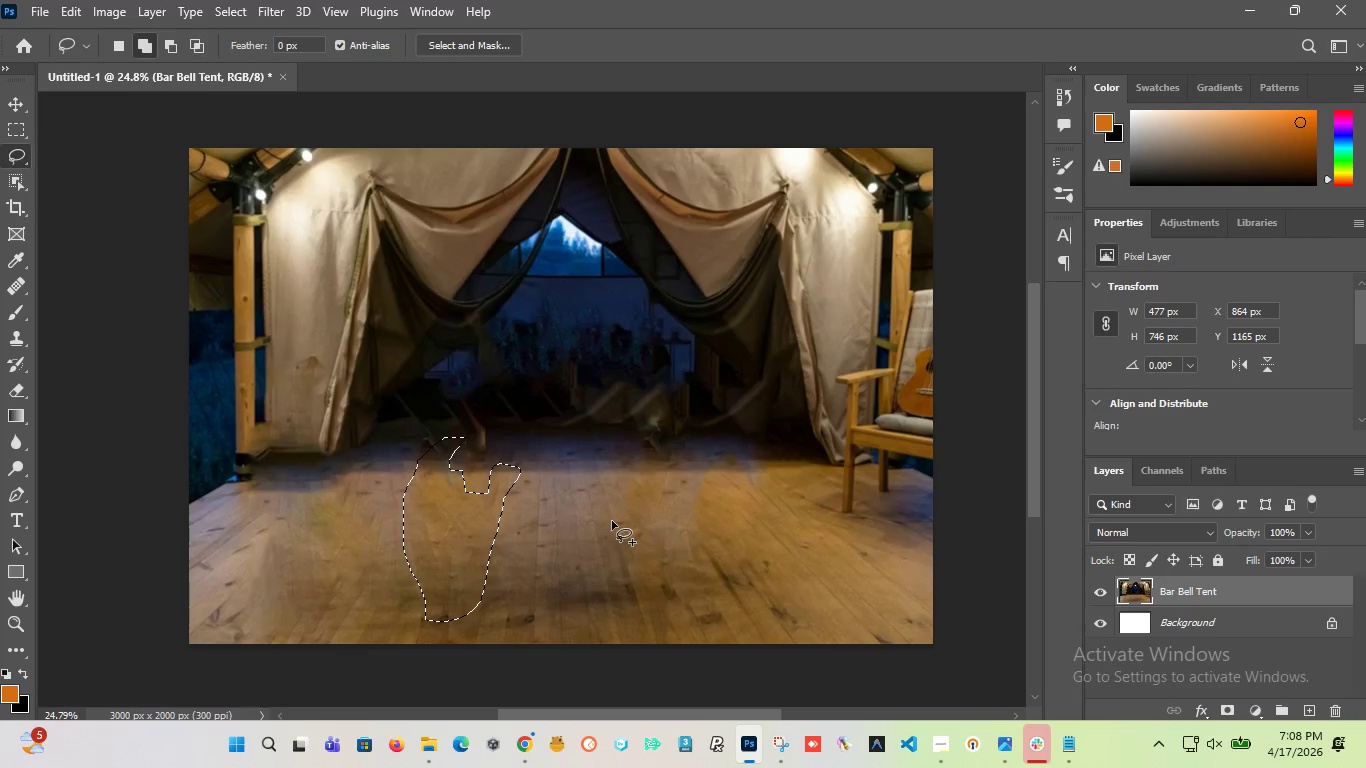 
hold_key(key=ShiftLeft, duration=0.34)
 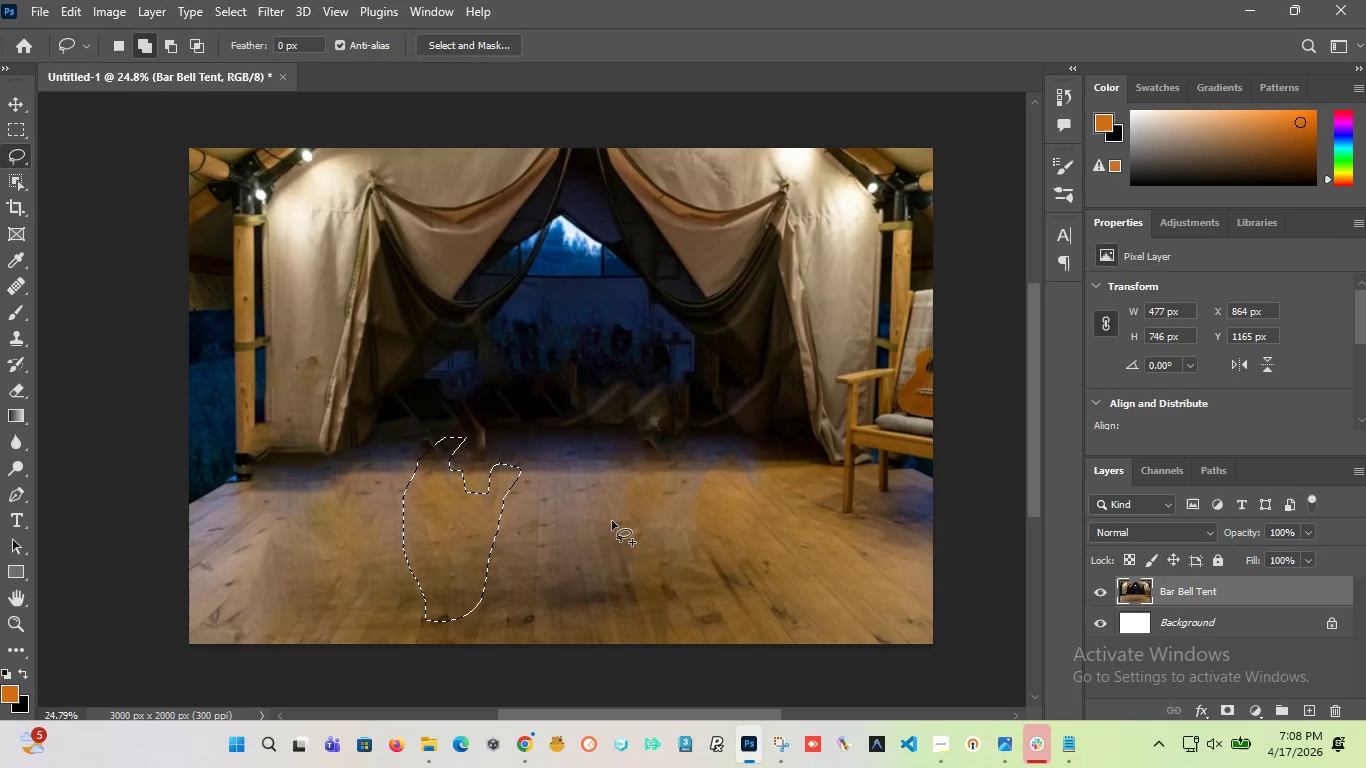 
key(Shift+F5)
 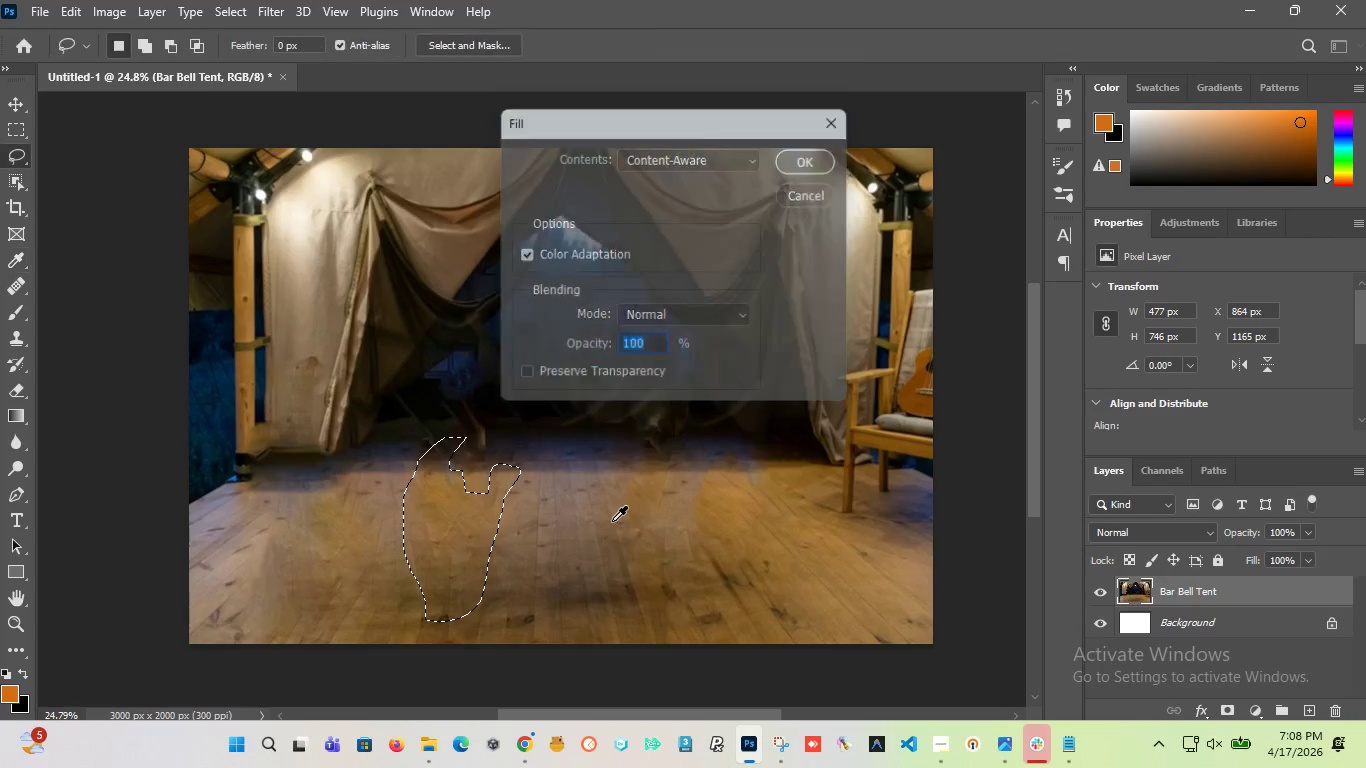 
key(Enter)
 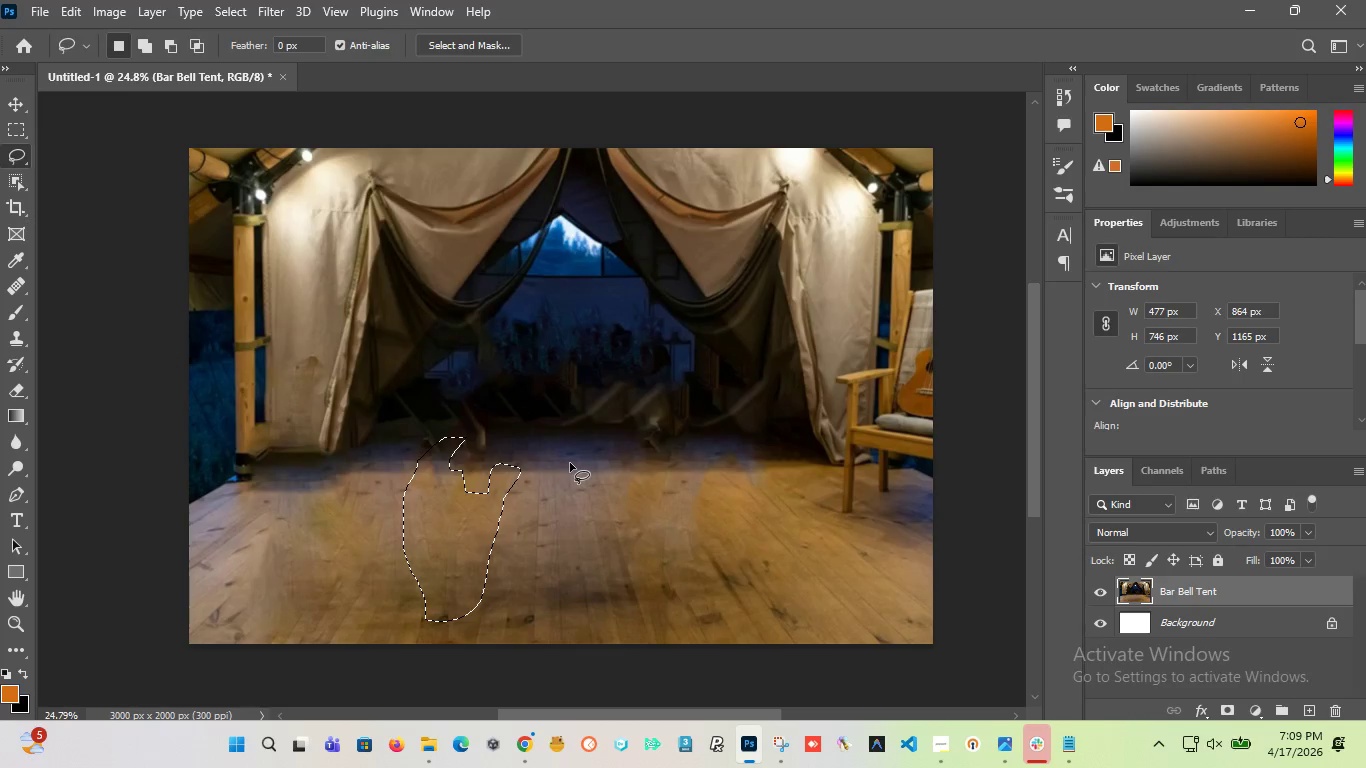 
wait(7.72)
 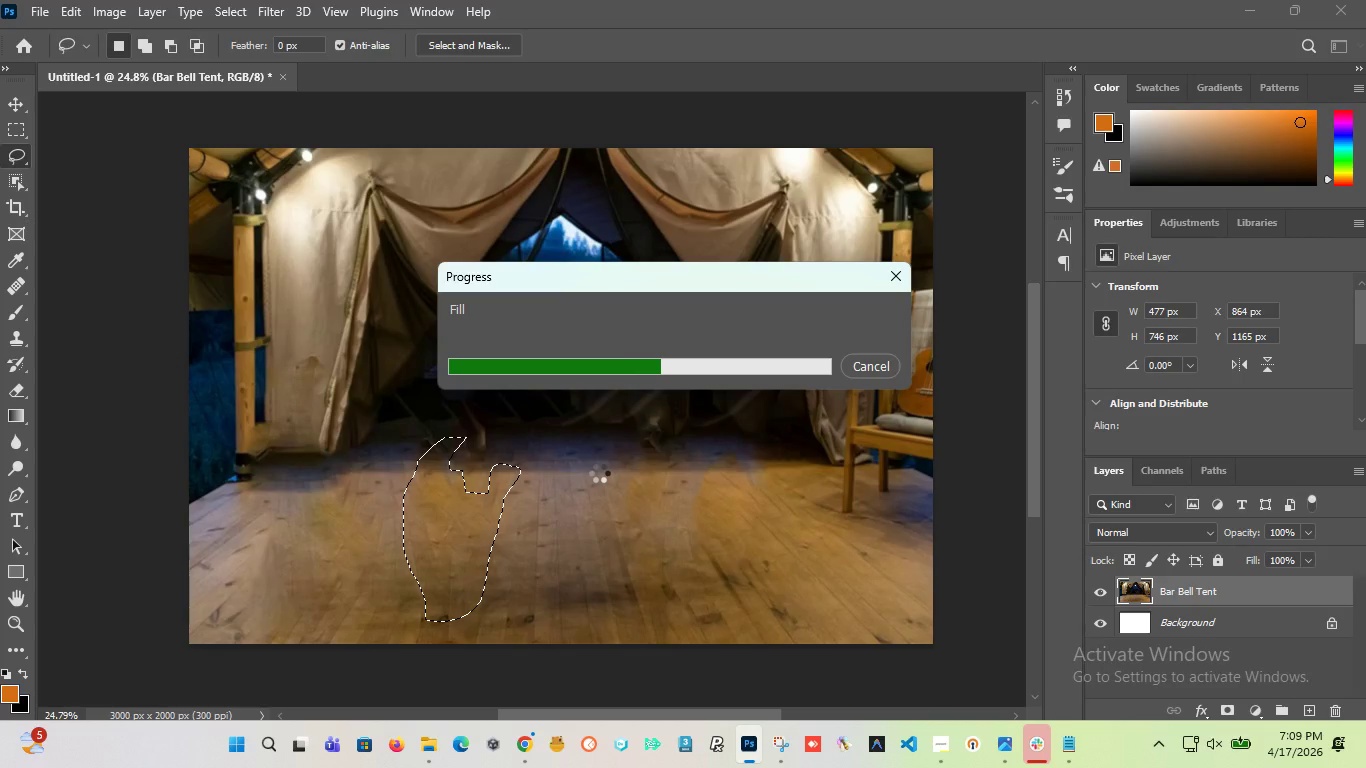 
key(Control+Z)
 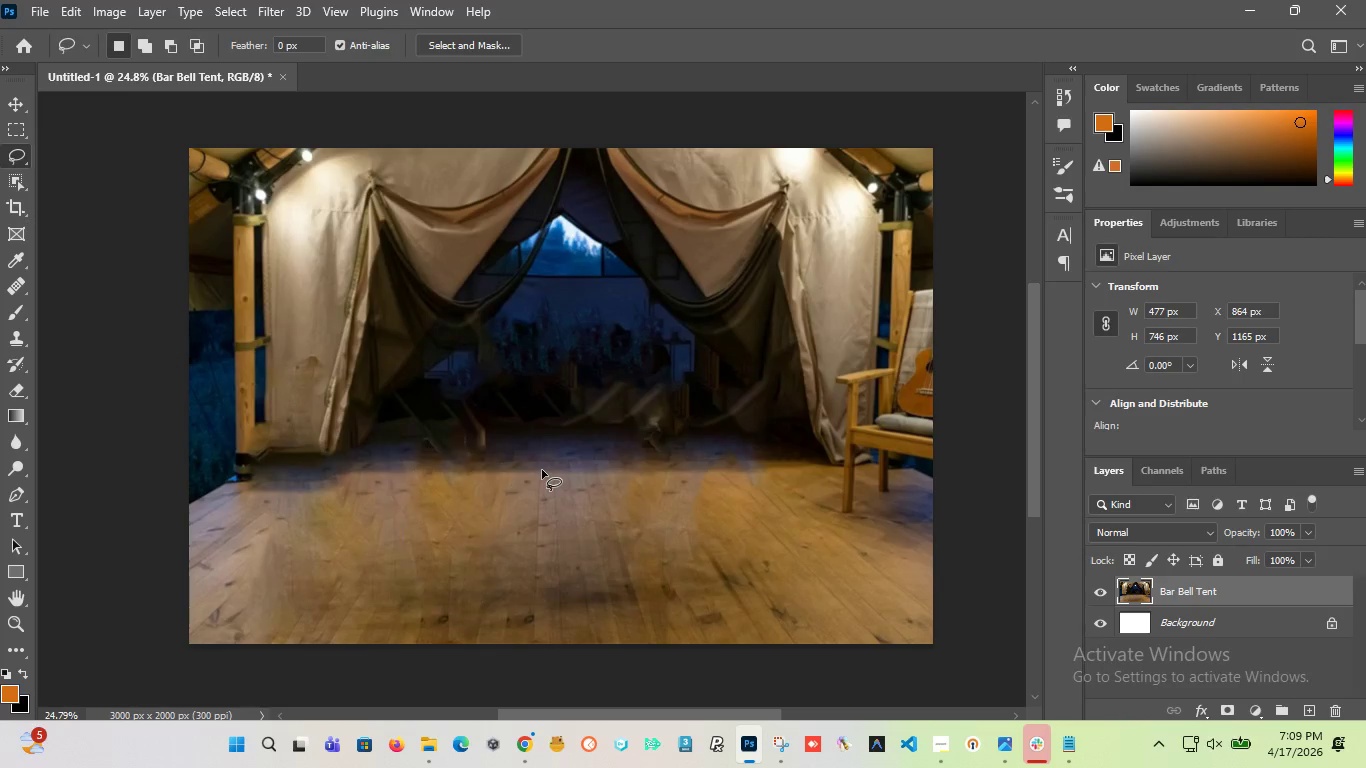 
left_click([542, 470])
 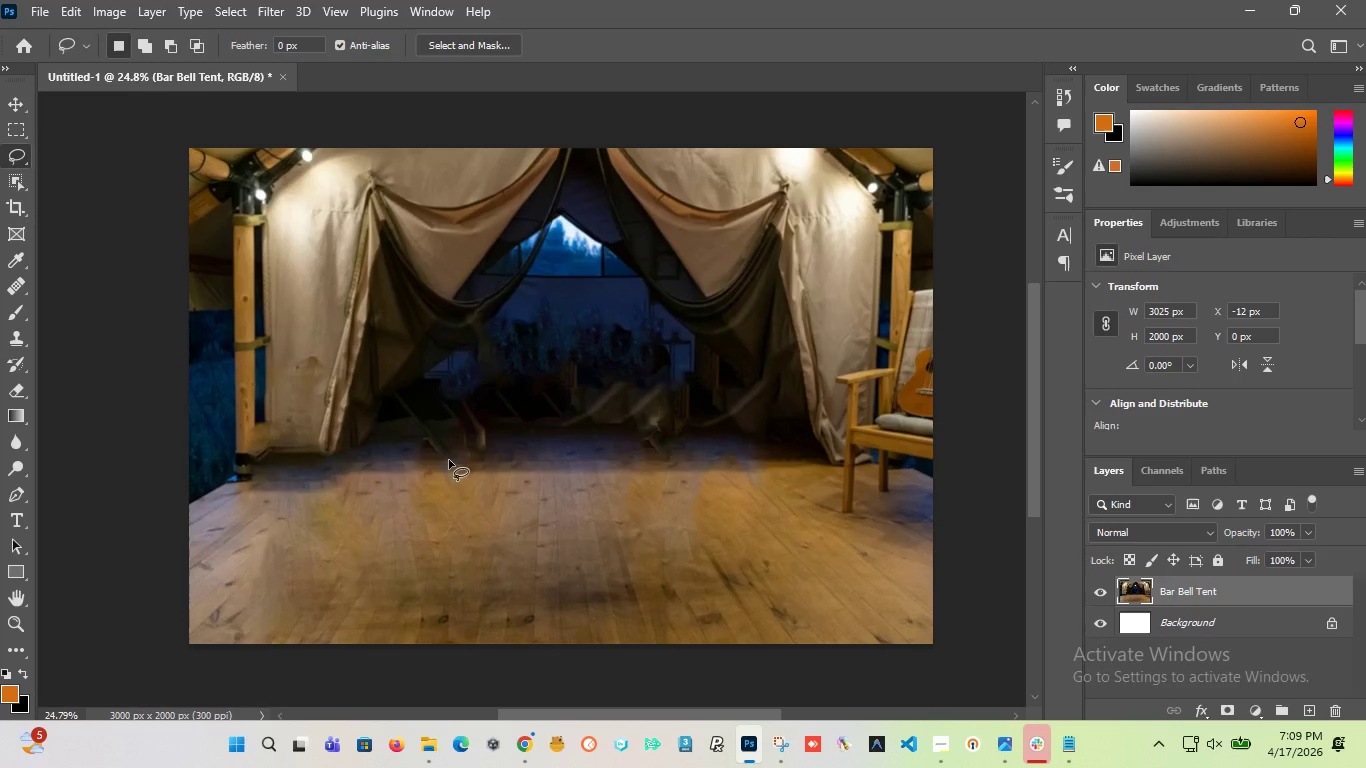 
left_click_drag(start_coordinate=[449, 460], to_coordinate=[452, 465])
 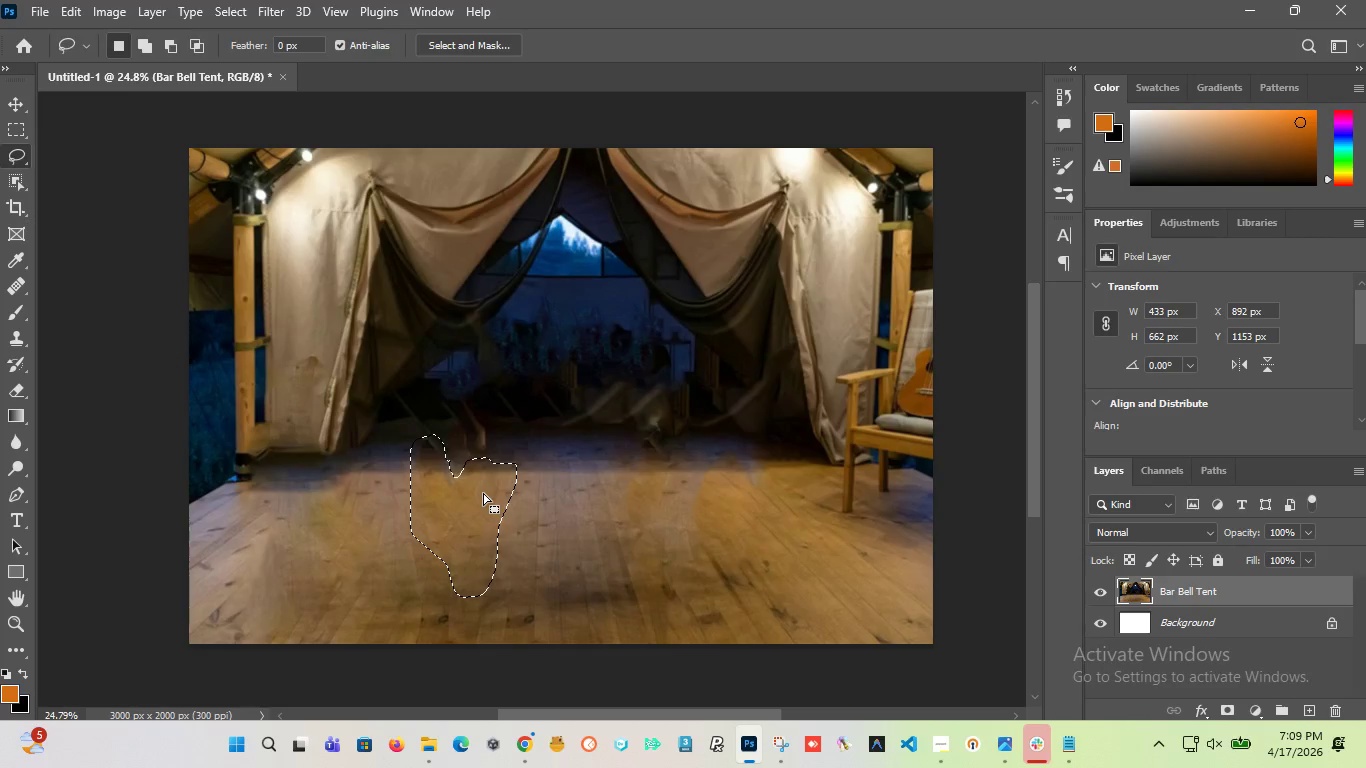 
key(Shift+F5)
 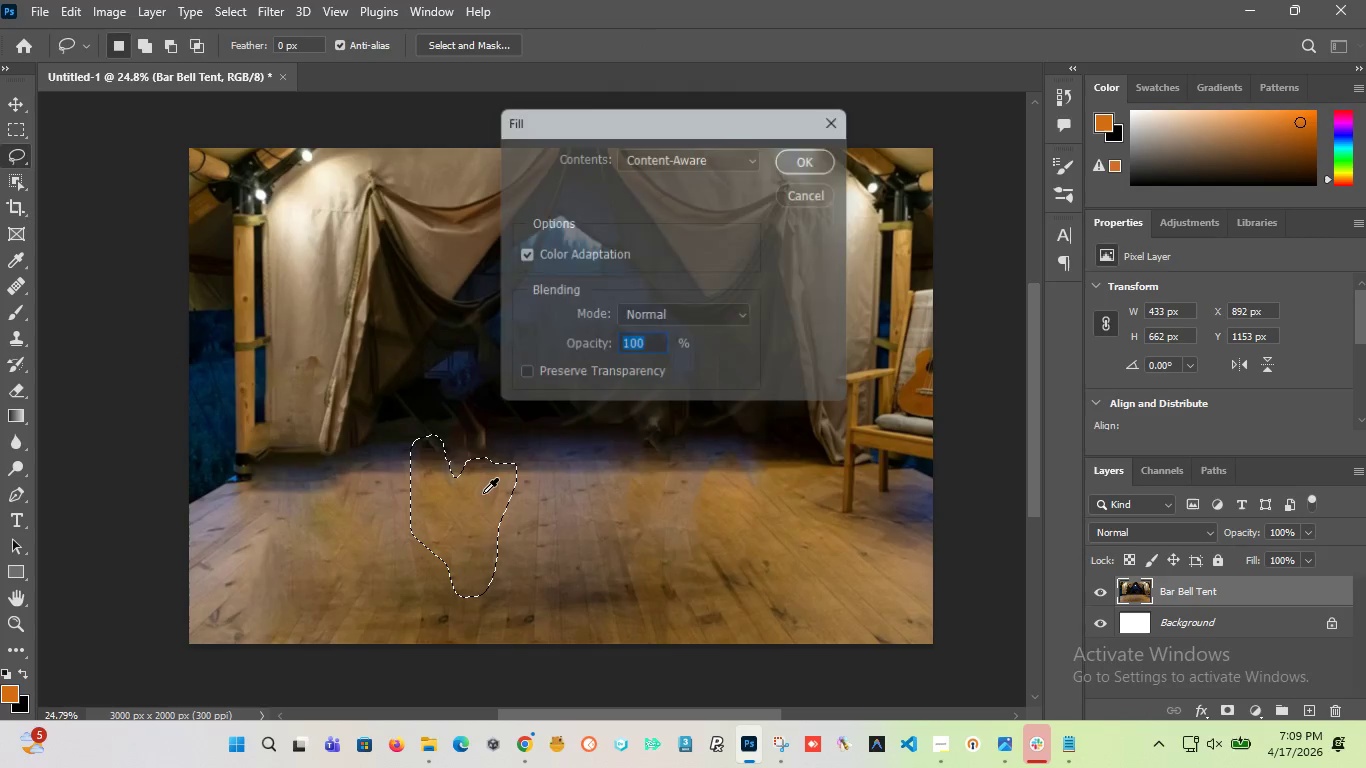 
key(Enter)
 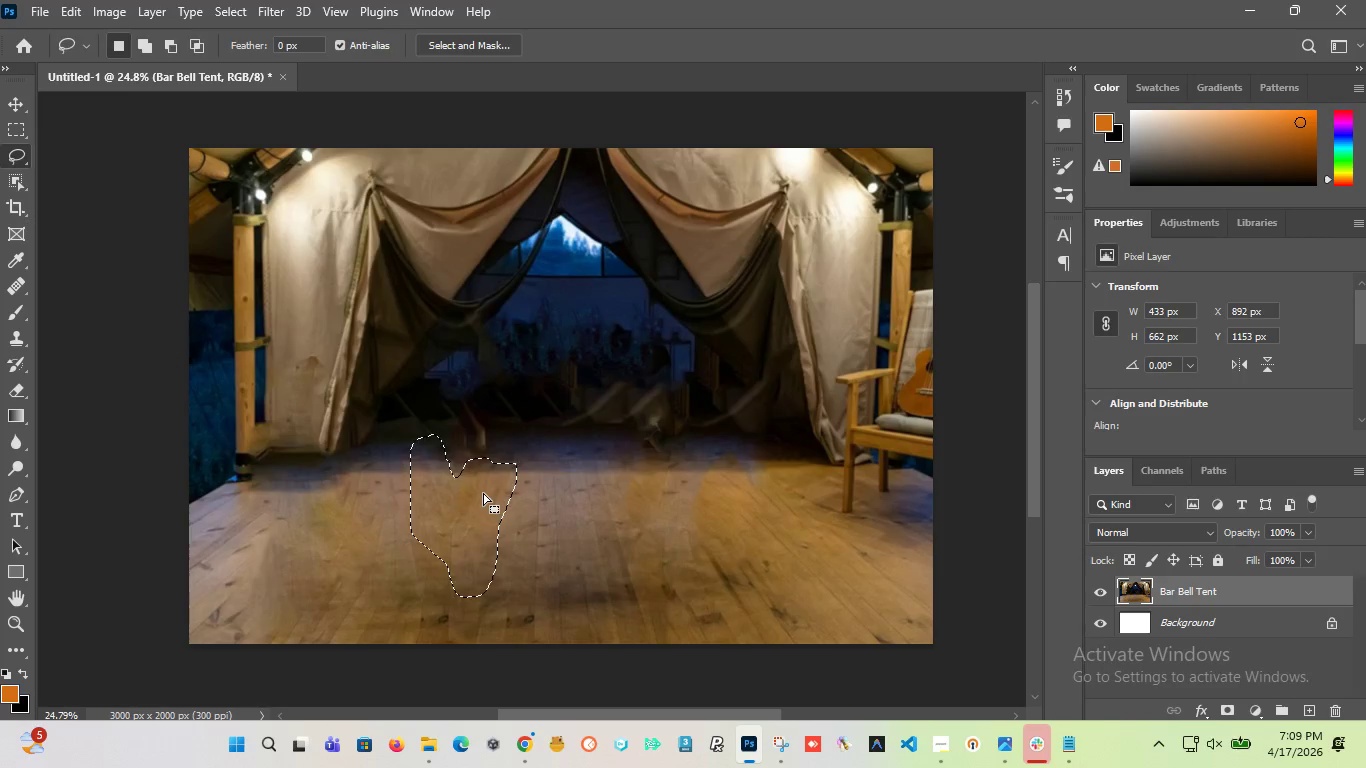 
wait(5.8)
 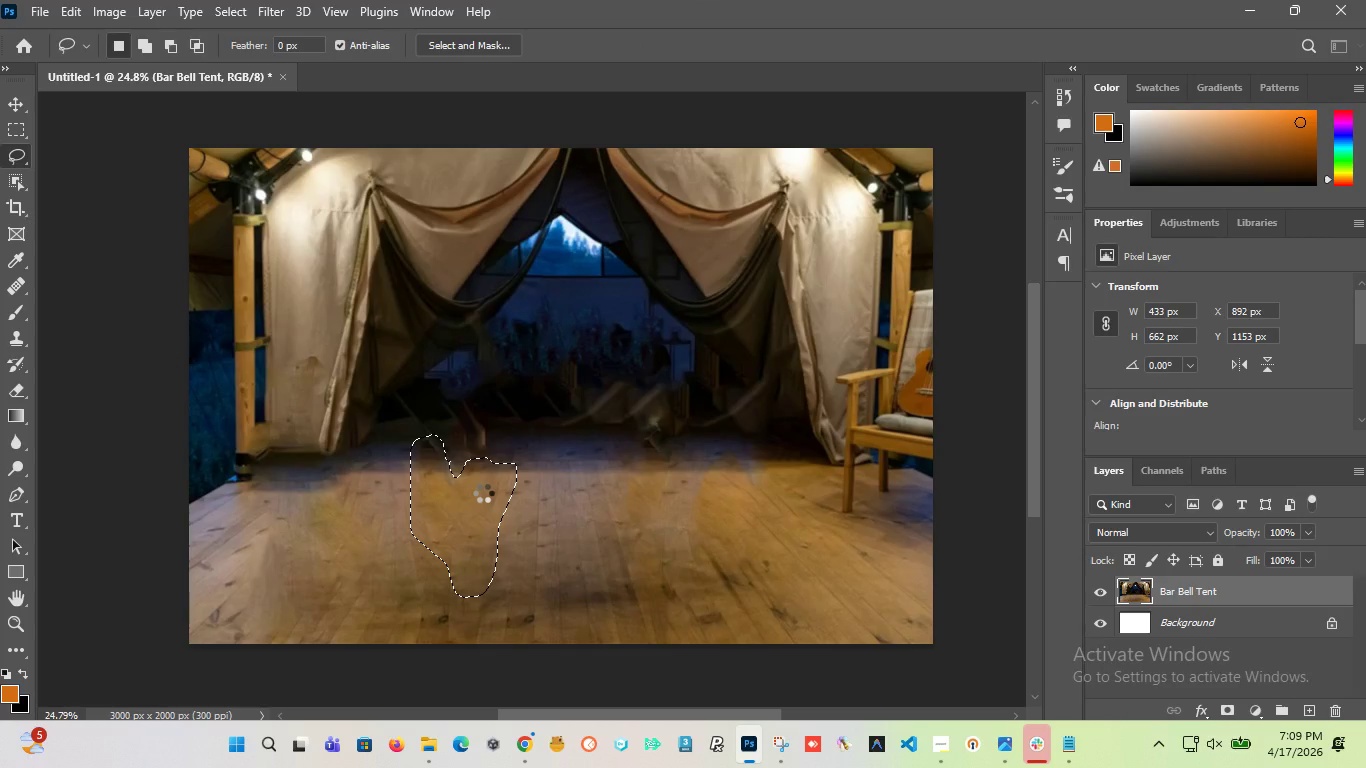 
left_click([587, 518])
 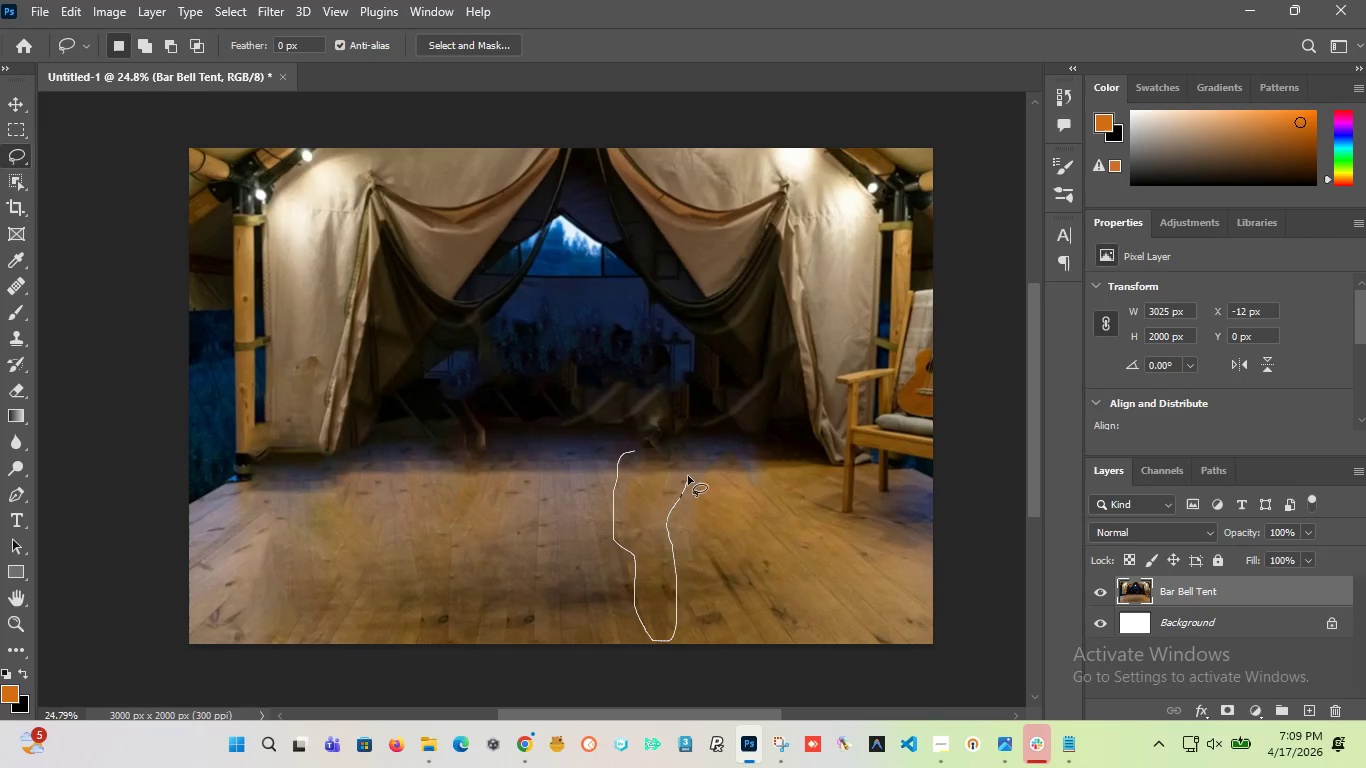 
wait(14.84)
 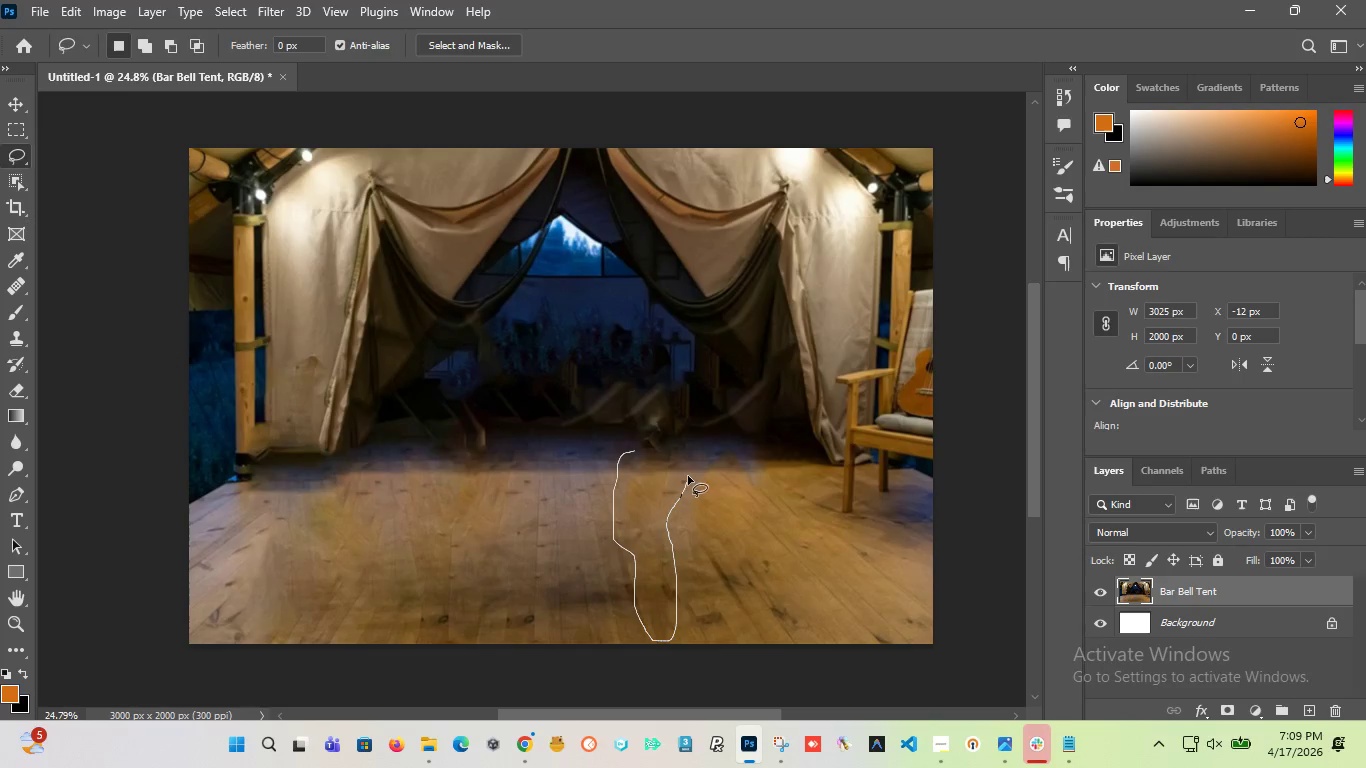 
hold_key(key=ShiftLeft, duration=1.16)
 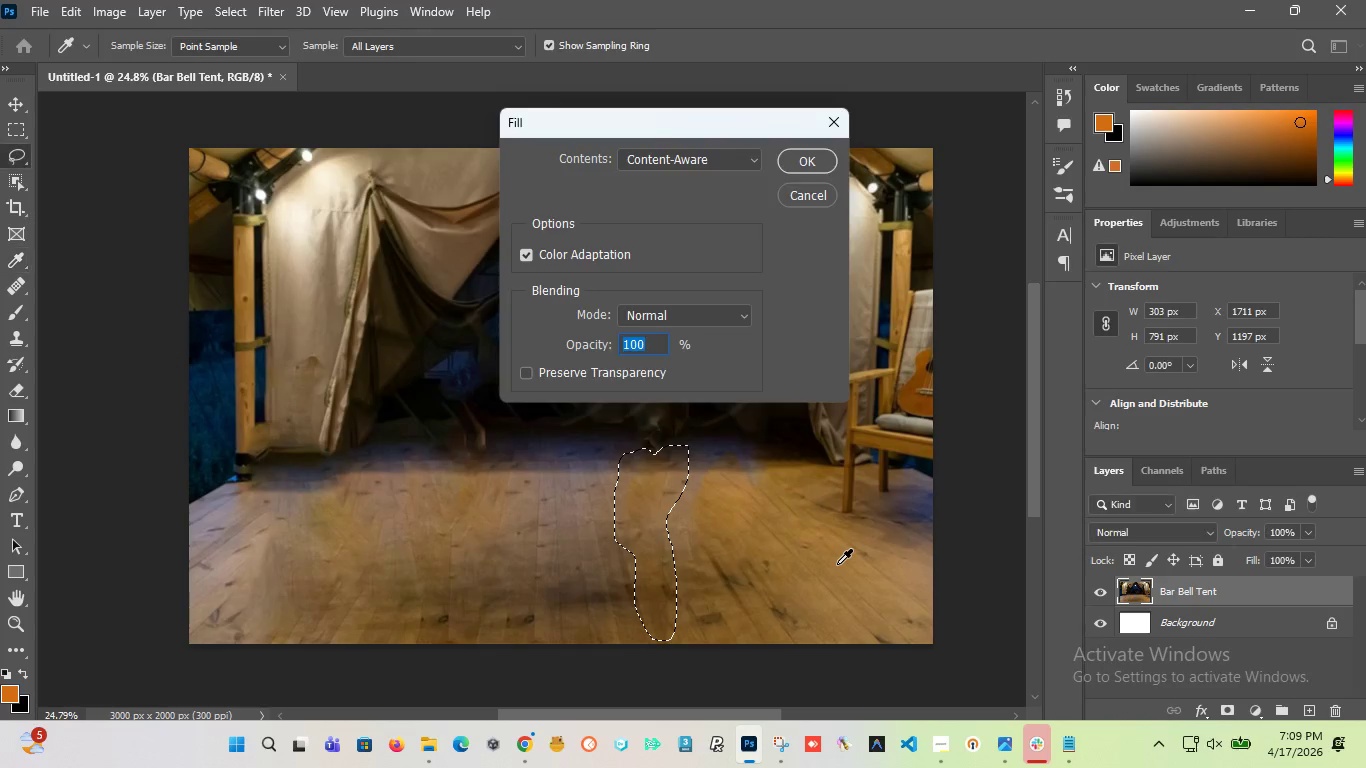 
hold_key(key=F5, duration=23.92)
 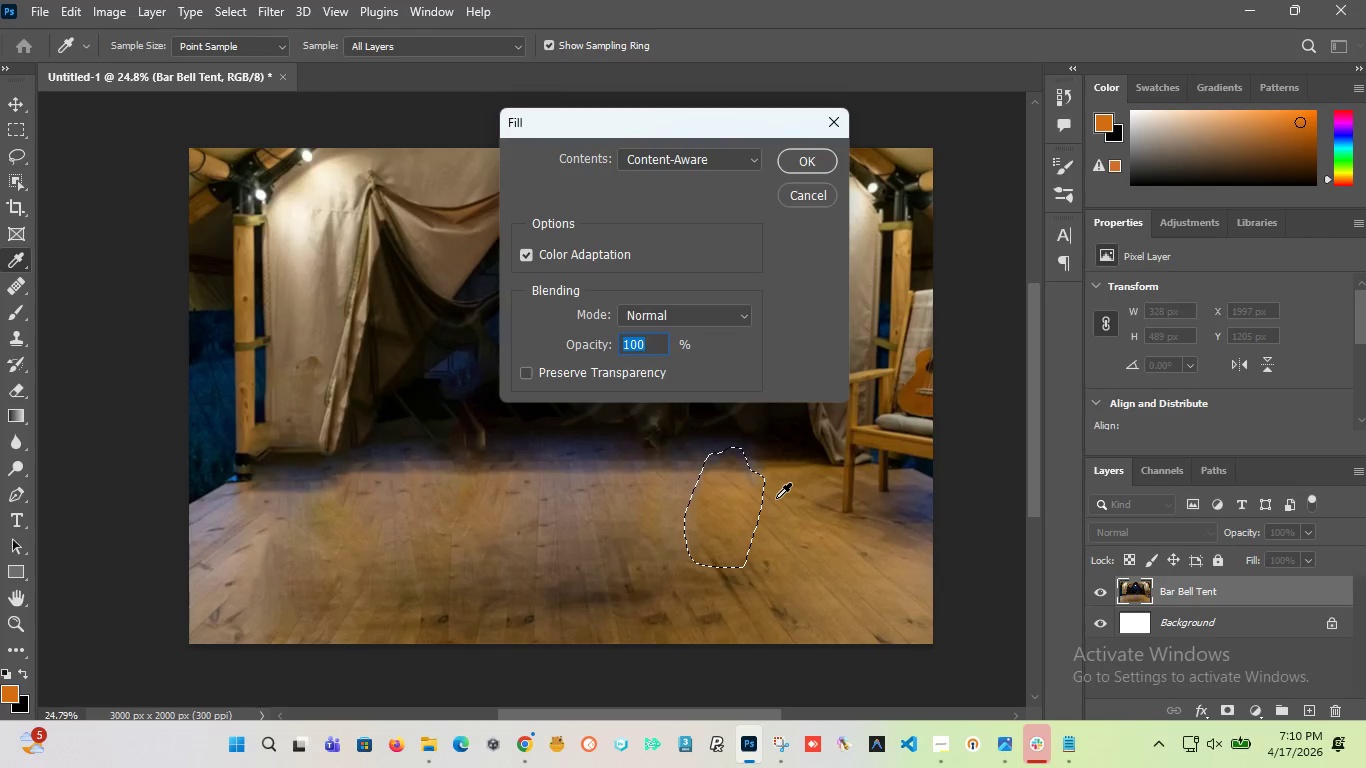 
key(Enter)
 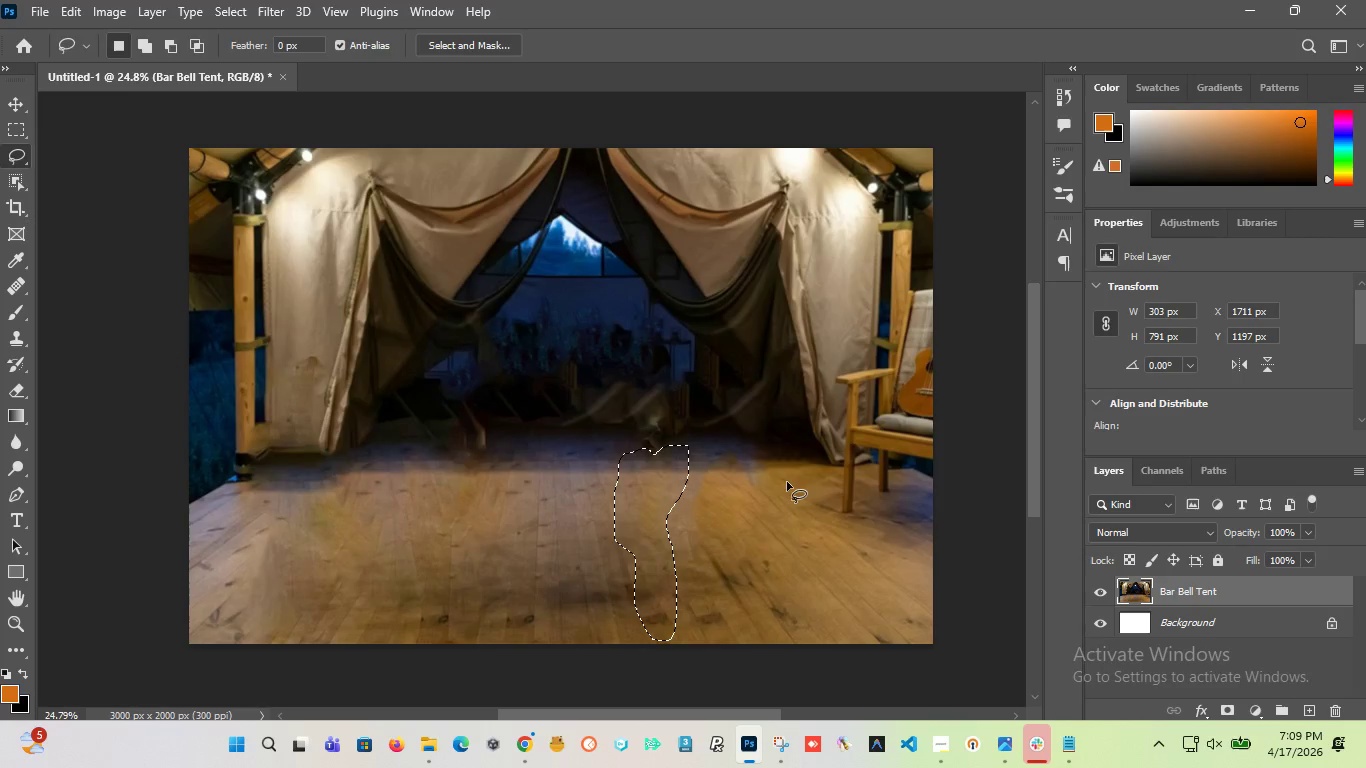 
left_click([749, 473])
 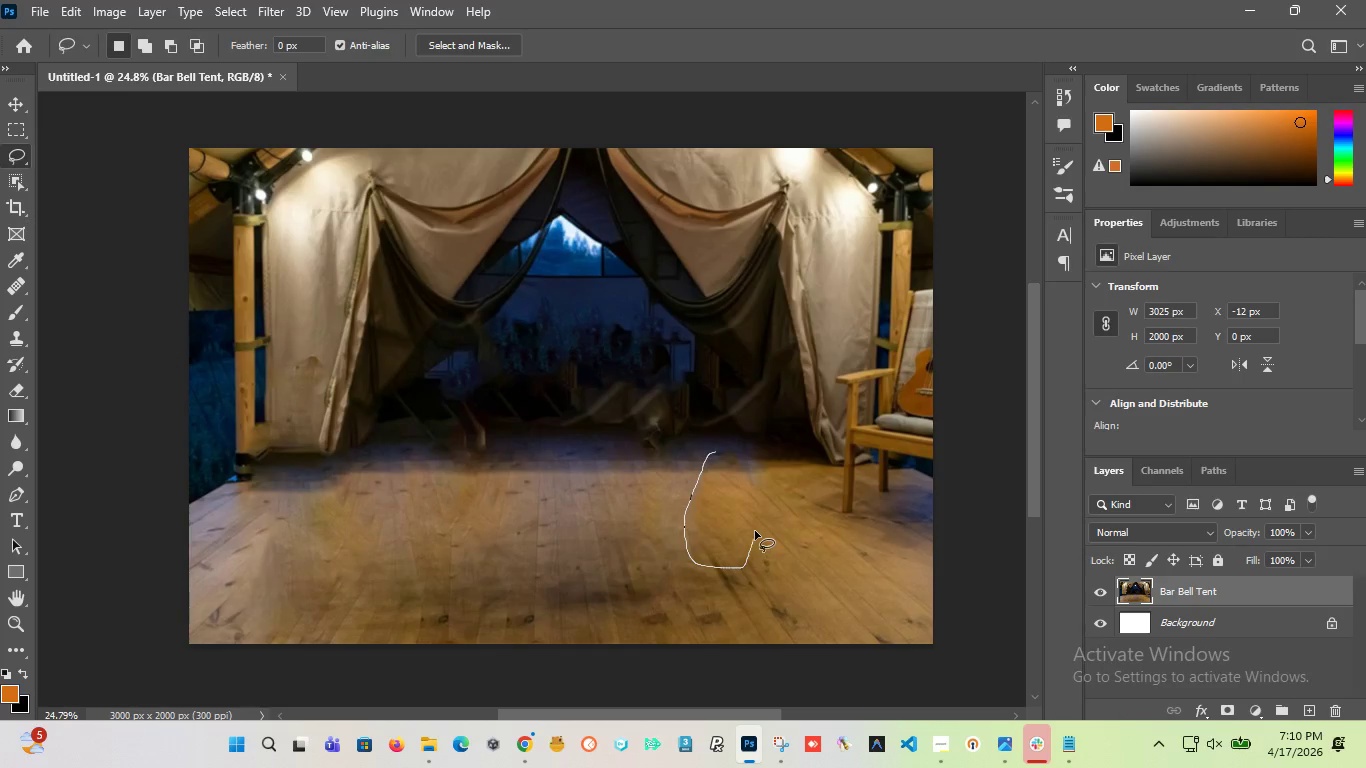 
hold_key(key=ShiftLeft, duration=0.95)
 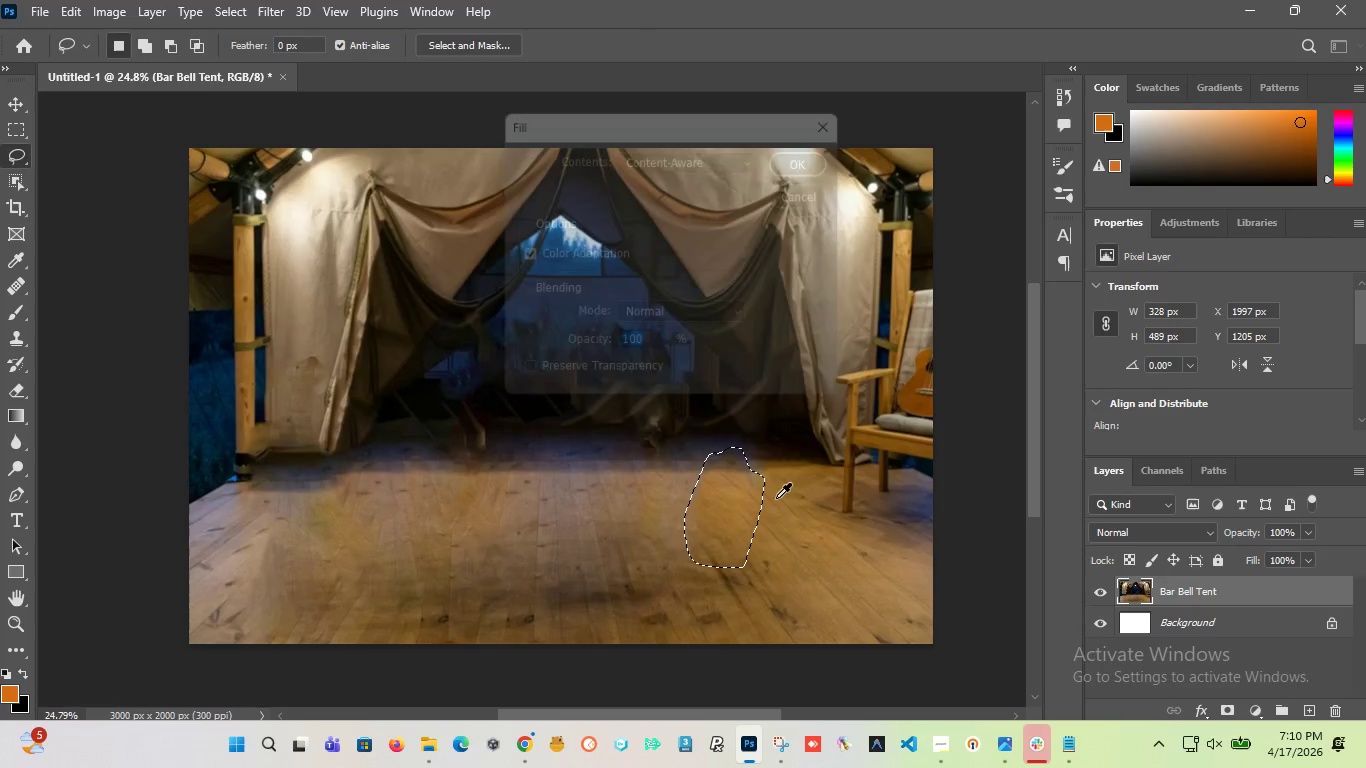 
key(Enter)
 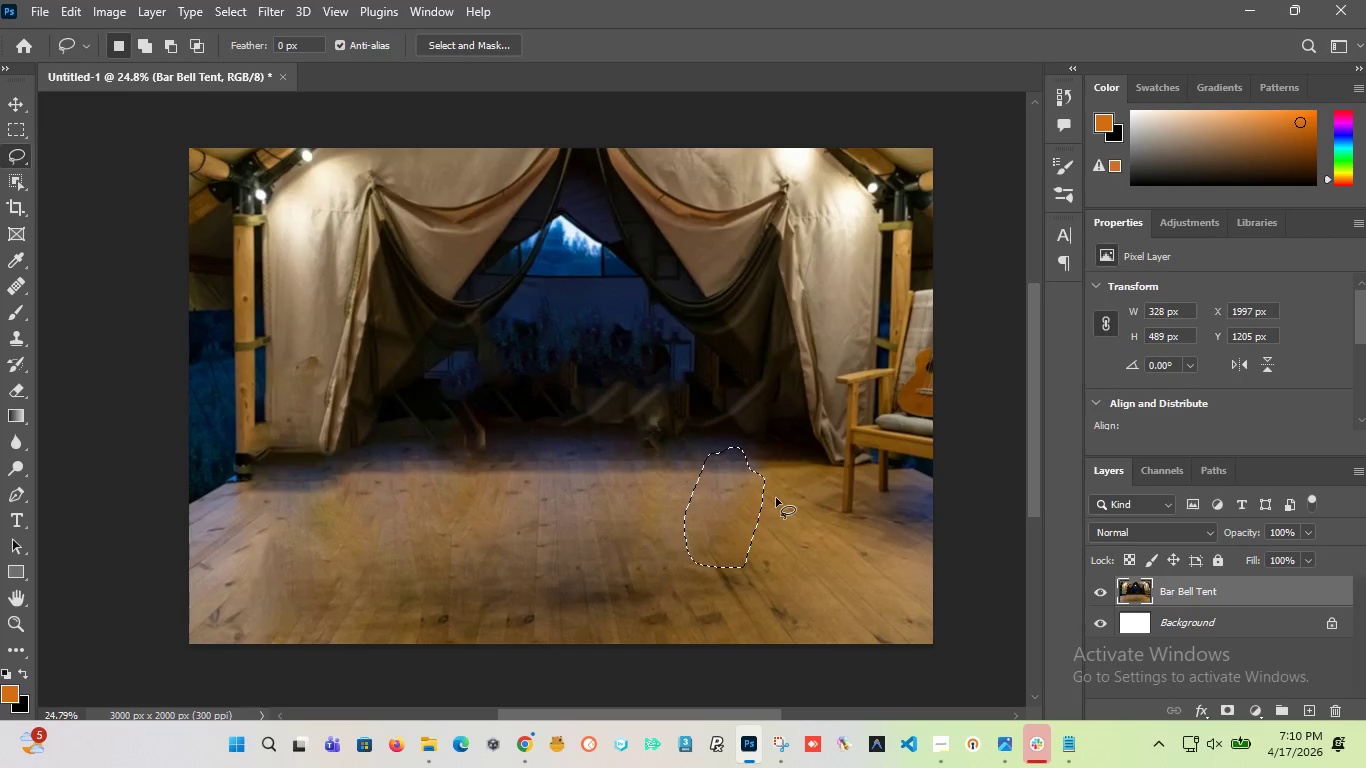 
wait(22.16)
 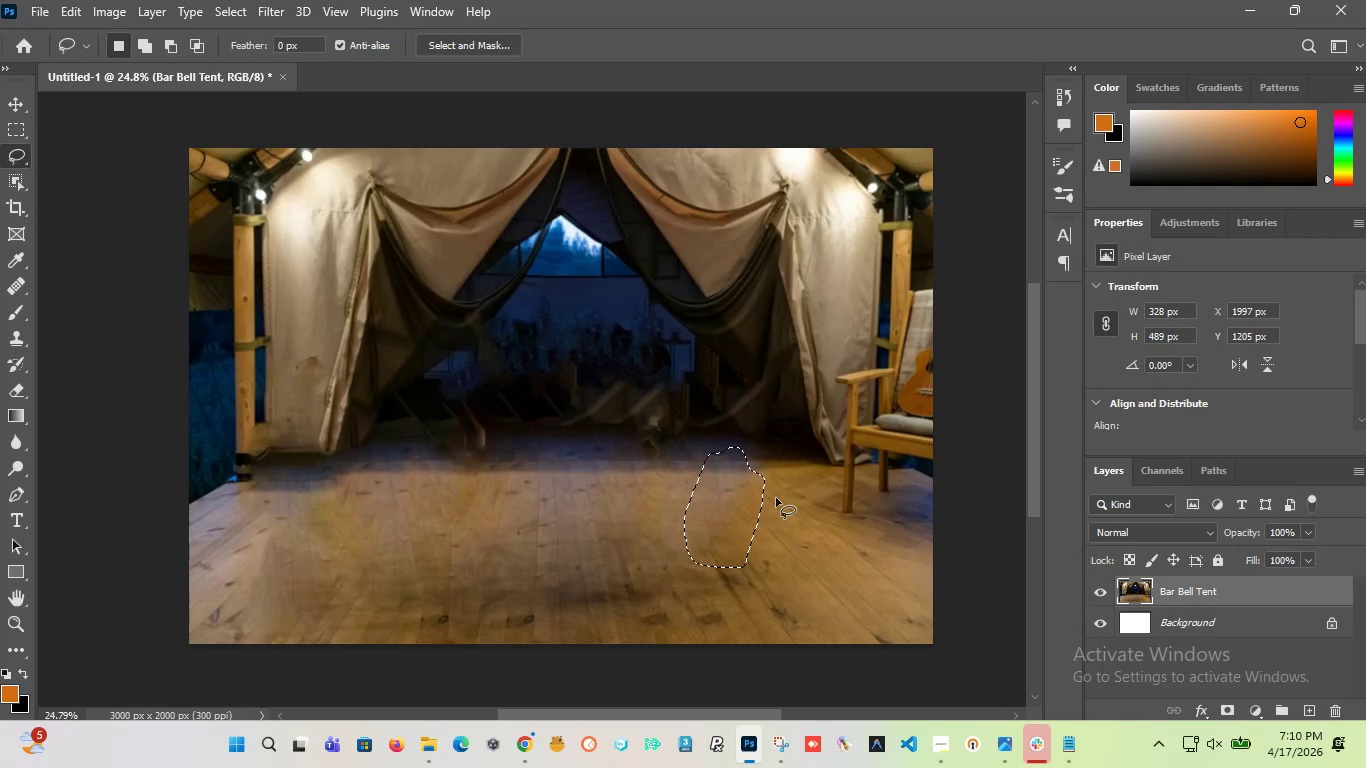 
left_click([577, 468])
 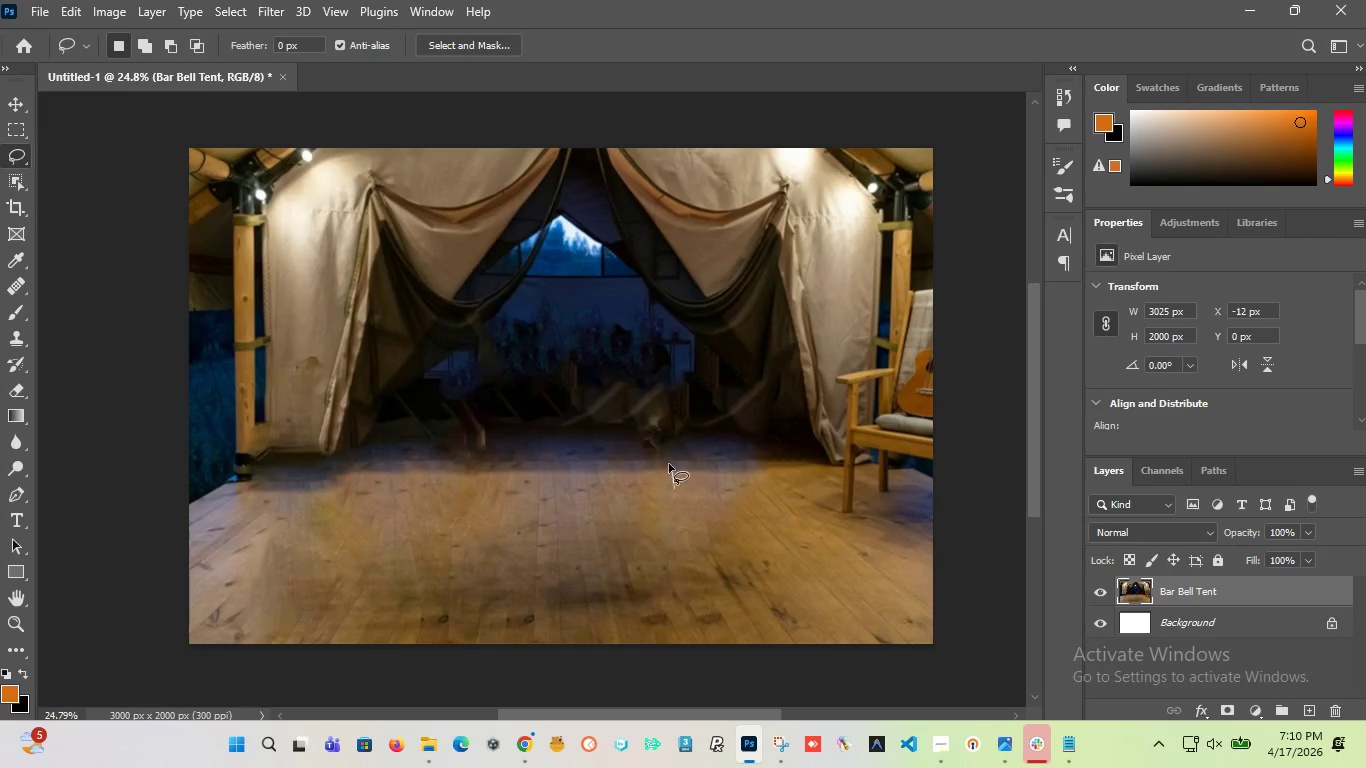 
wait(11.11)
 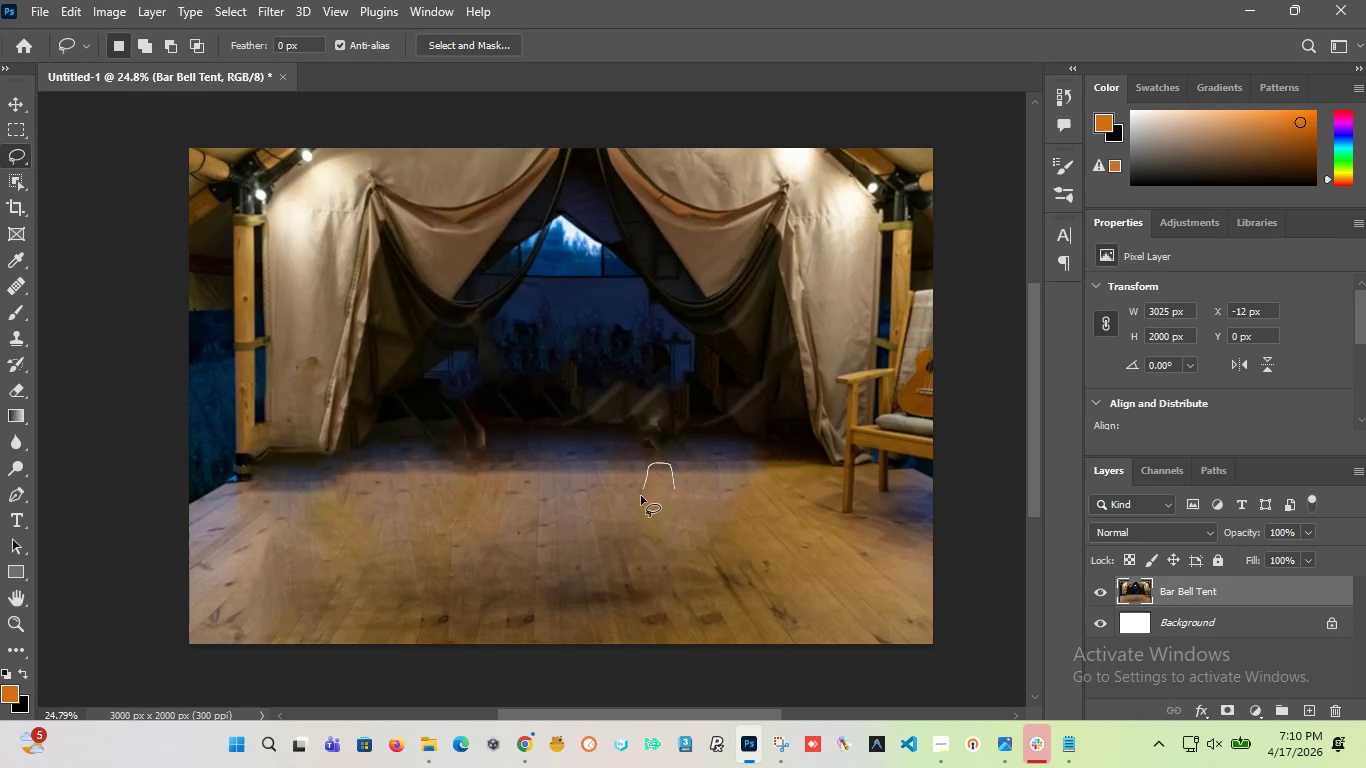 
key(Shift+F5)
 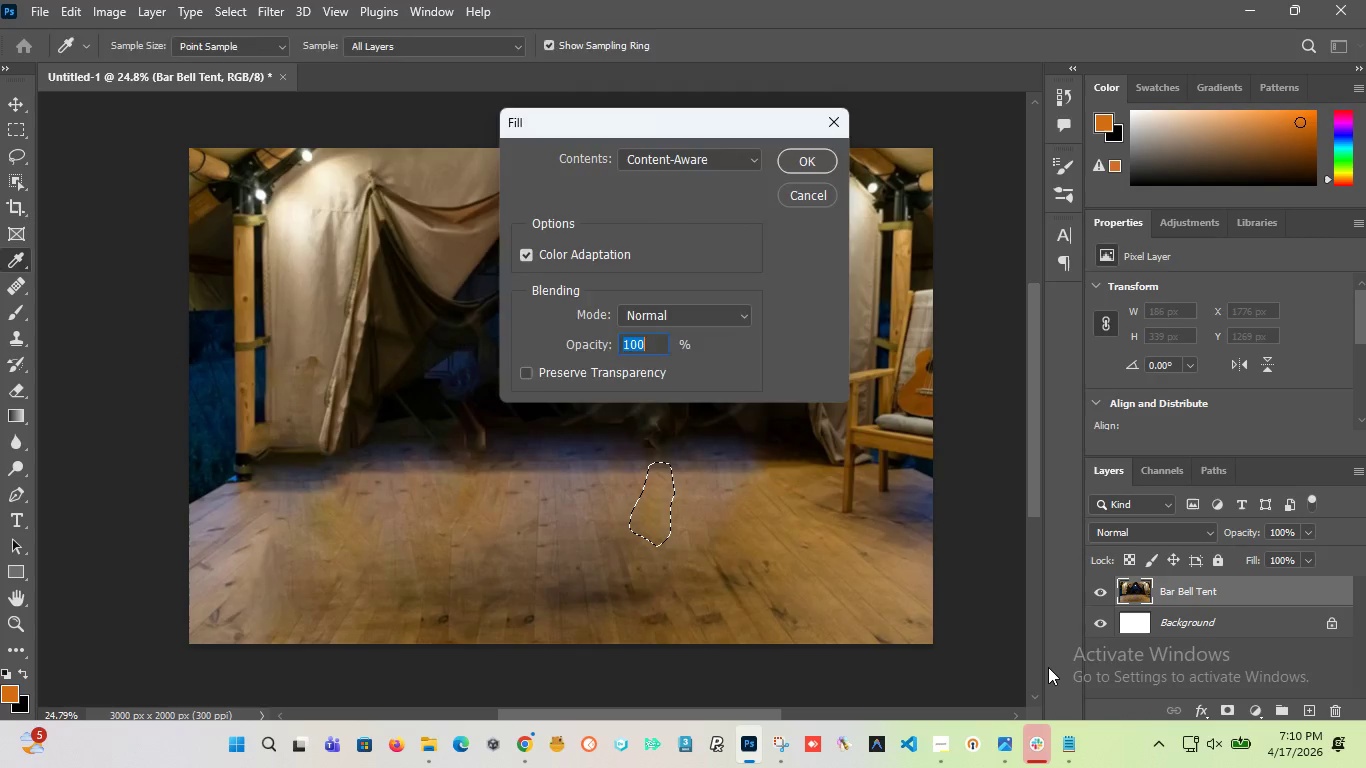 
key(Enter)
 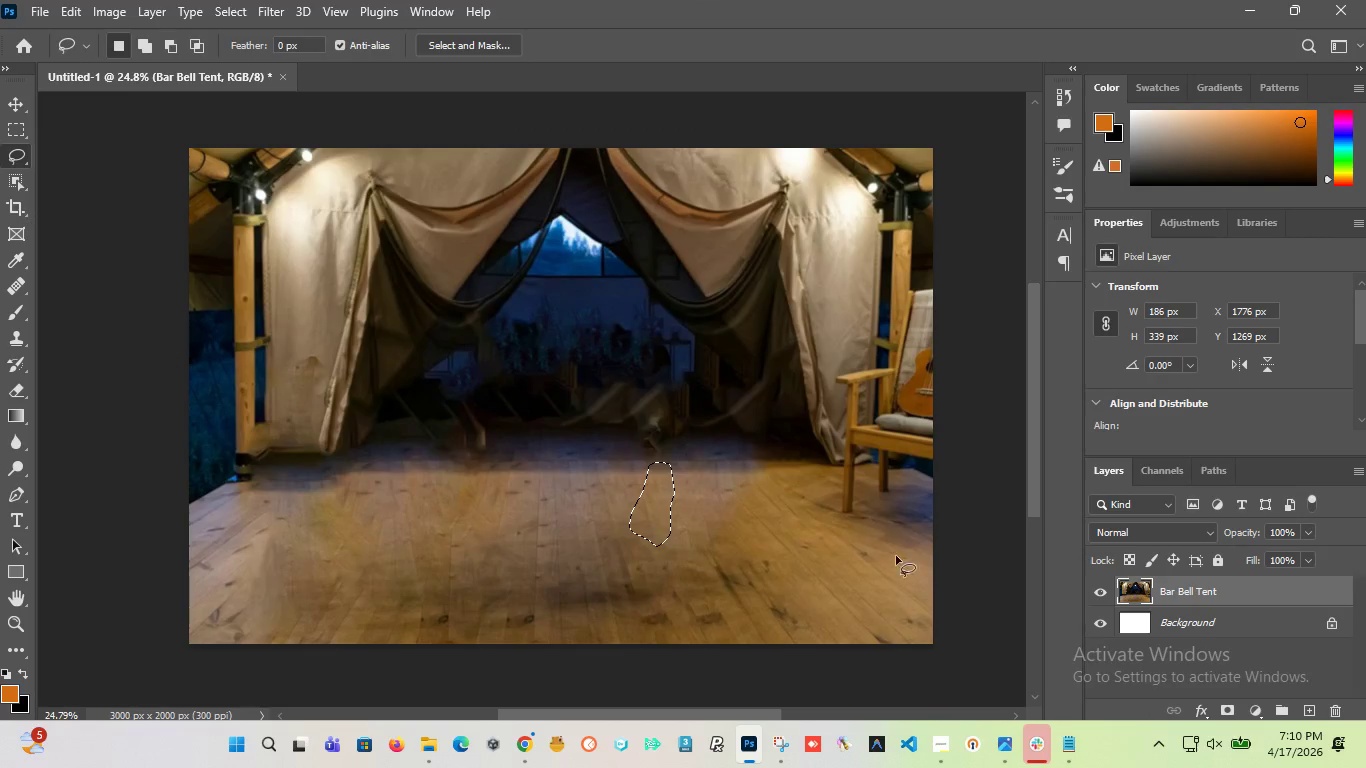 
left_click([711, 543])
 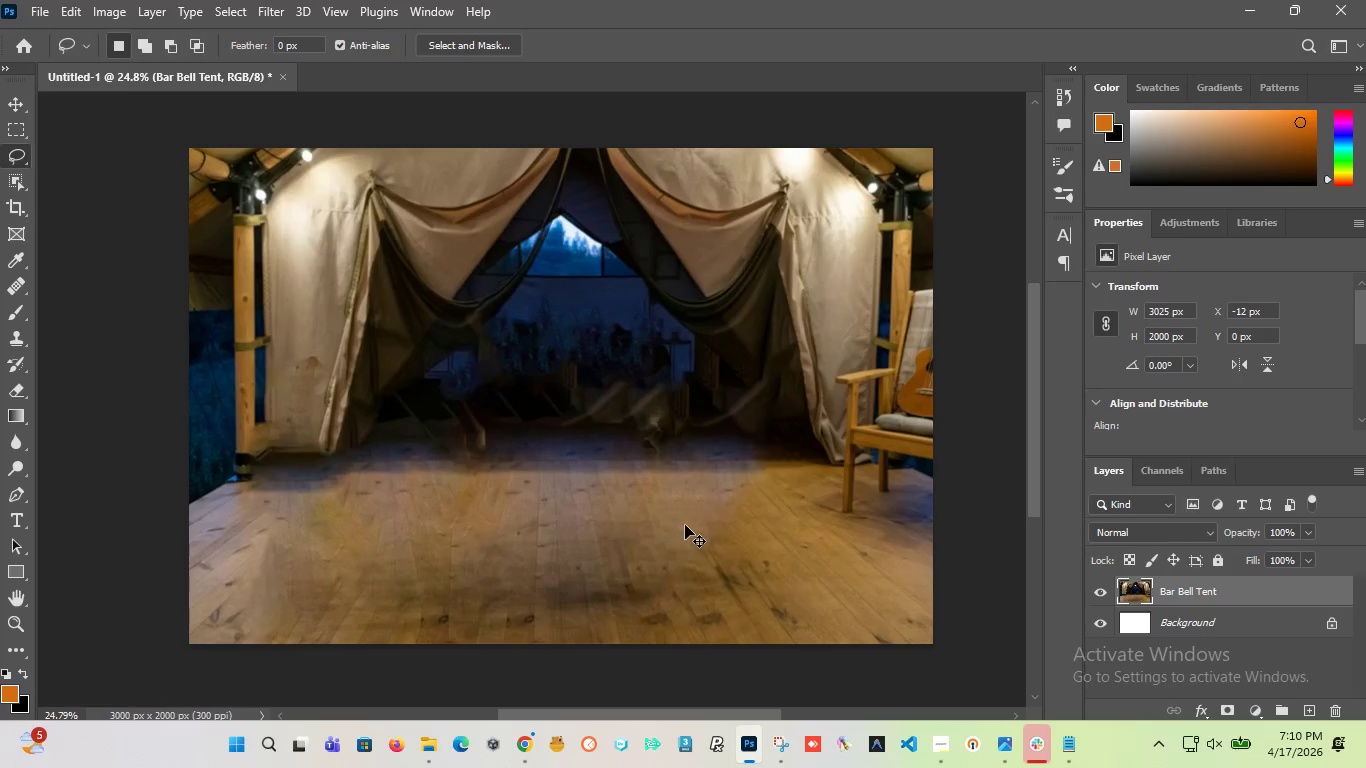 
key(Control+Z)
 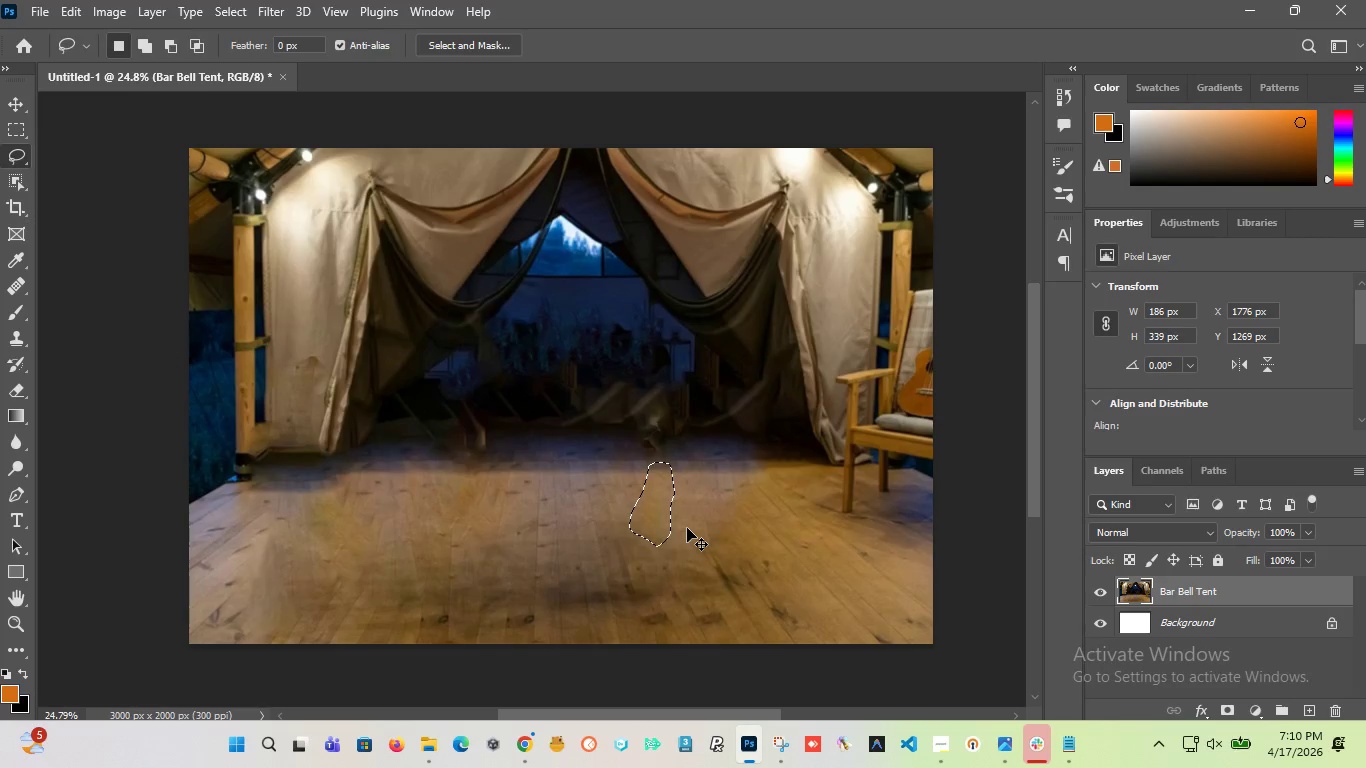 
key(Control+Z)
 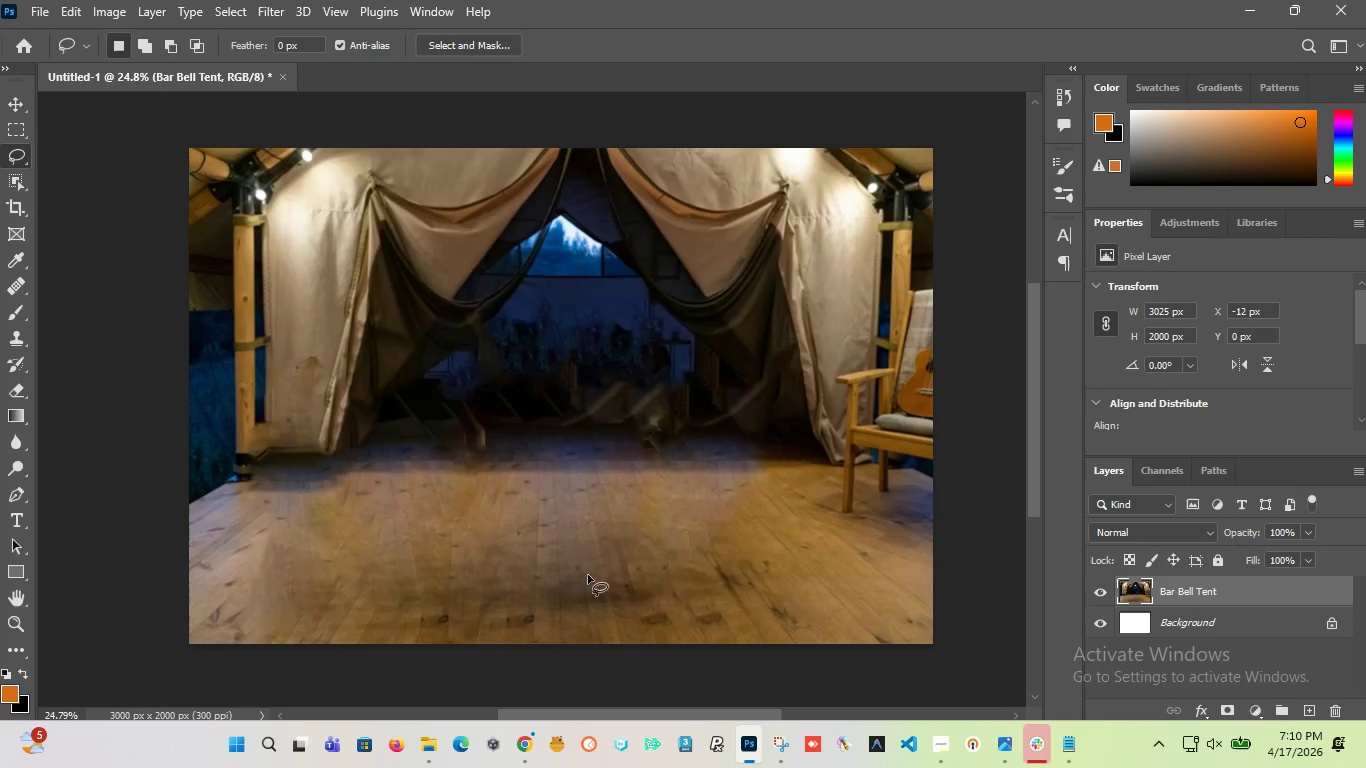 
left_click([608, 574])
 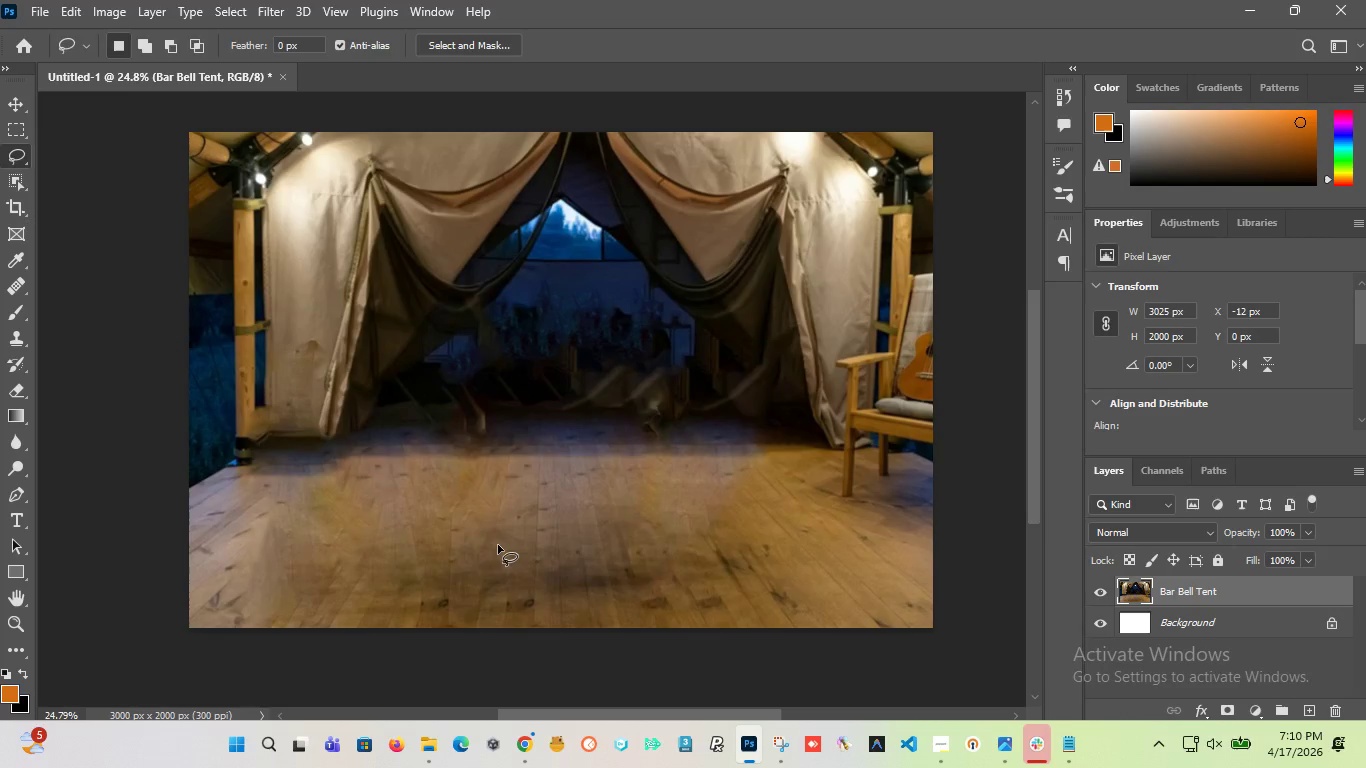 
scroll: coordinate [497, 545], scroll_direction: down, amount: 1.0
 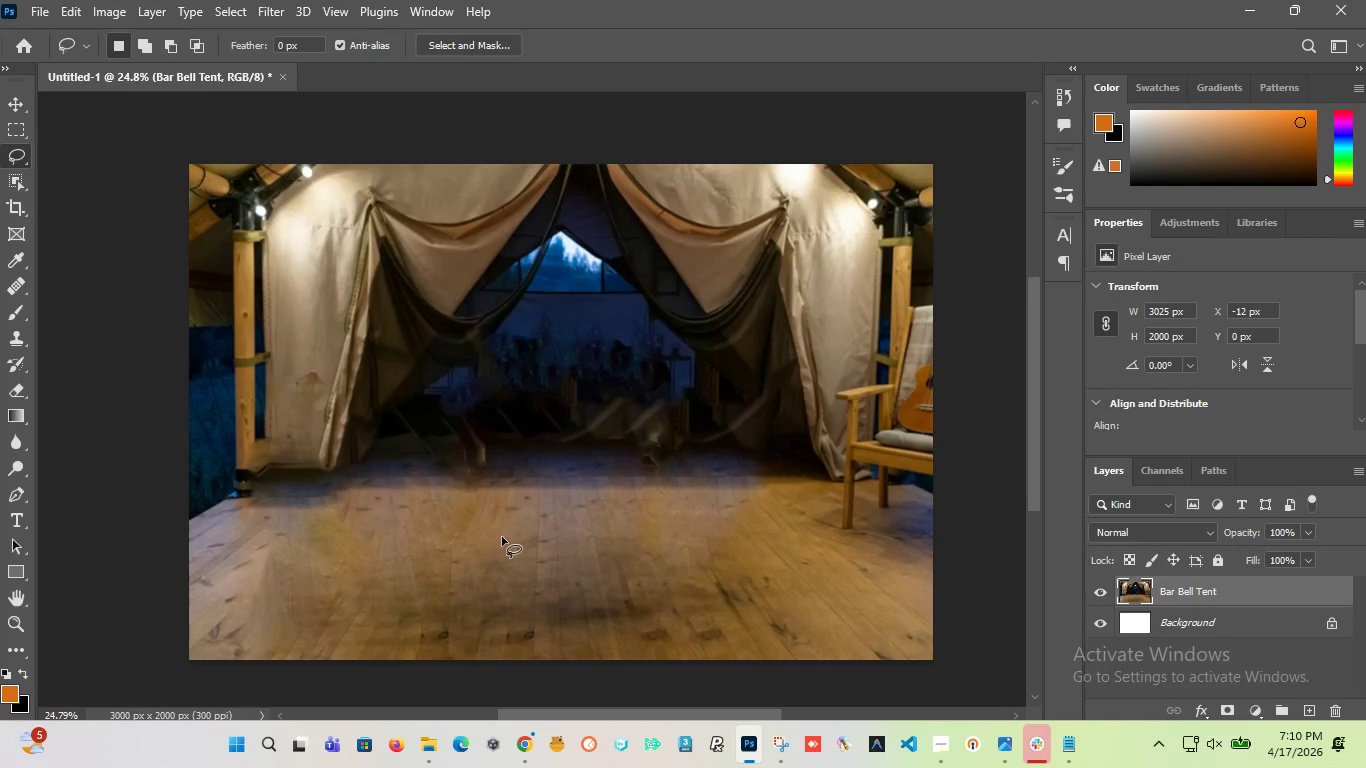 
scroll: coordinate [502, 537], scroll_direction: up, amount: 2.0
 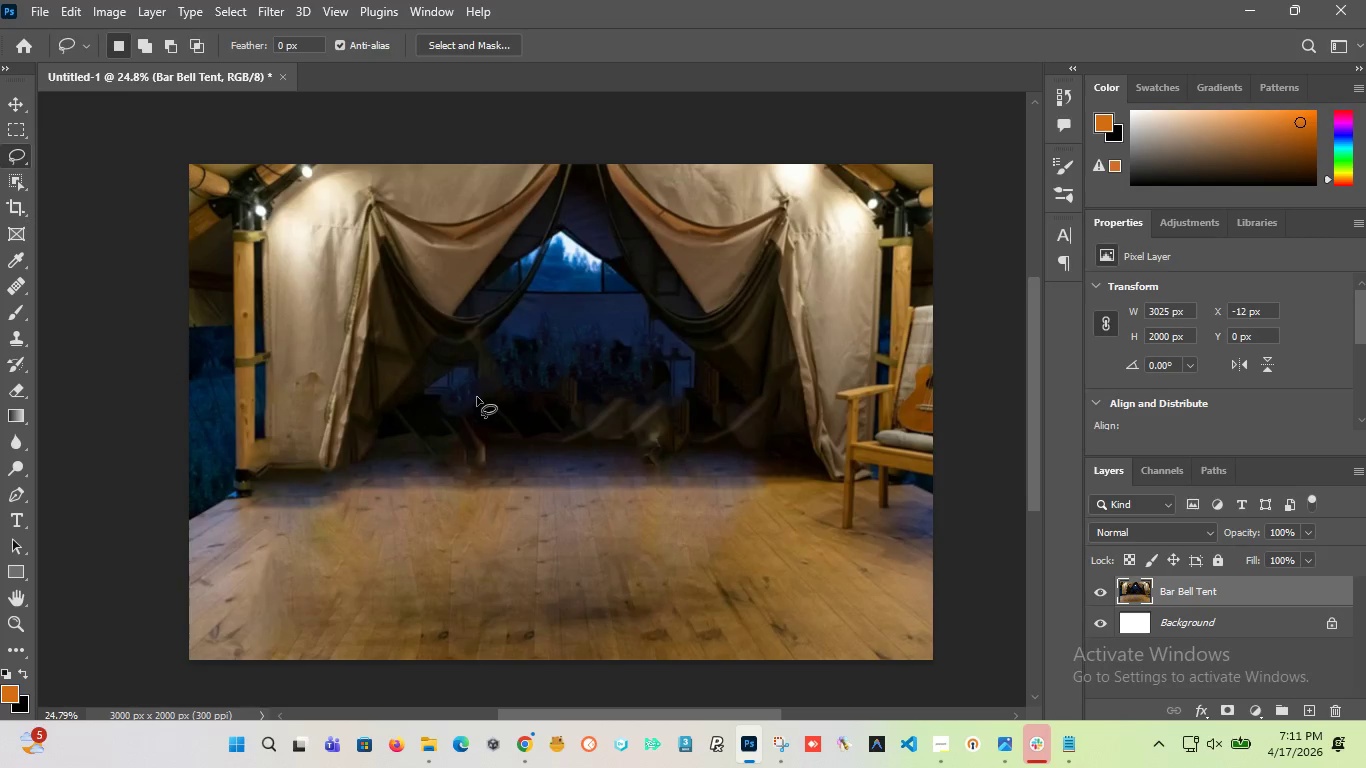 
left_click_drag(start_coordinate=[477, 397], to_coordinate=[478, 402])
 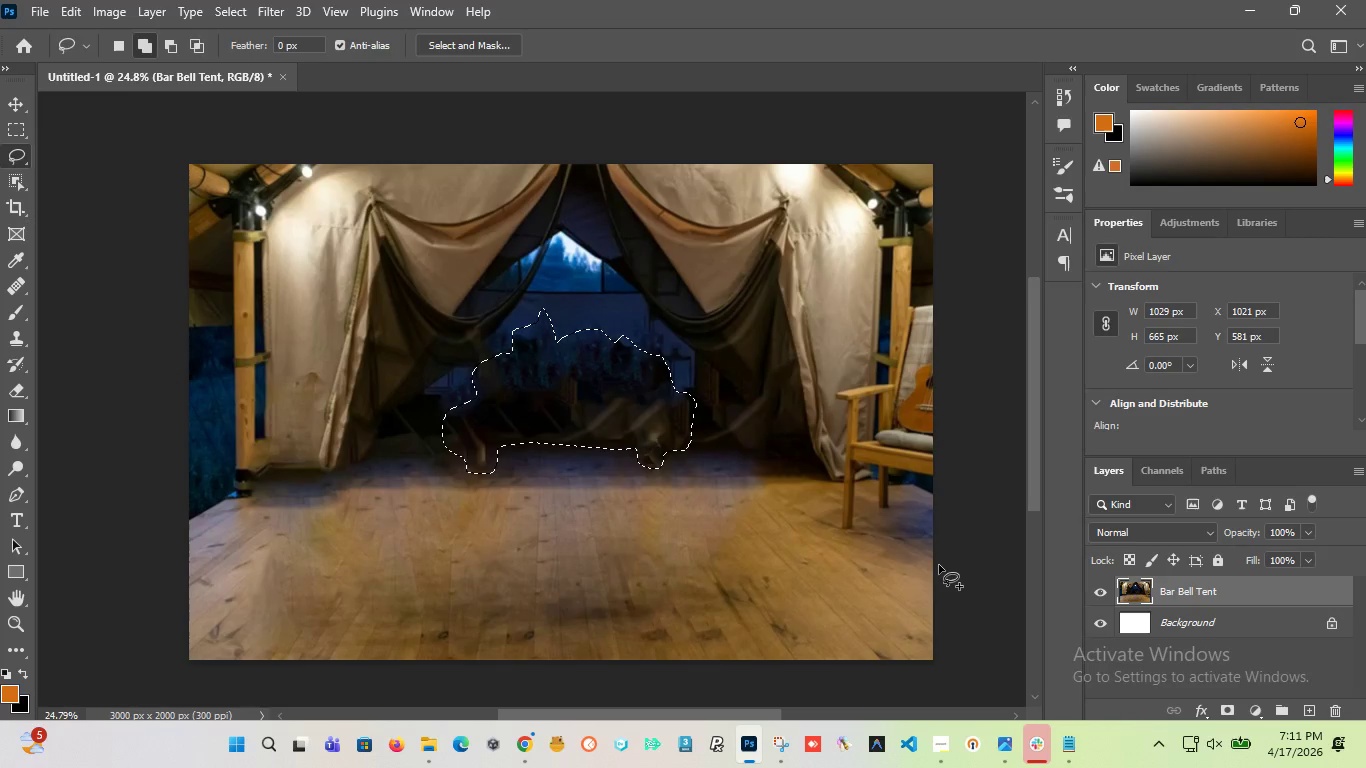 
key(Shift+F5)
 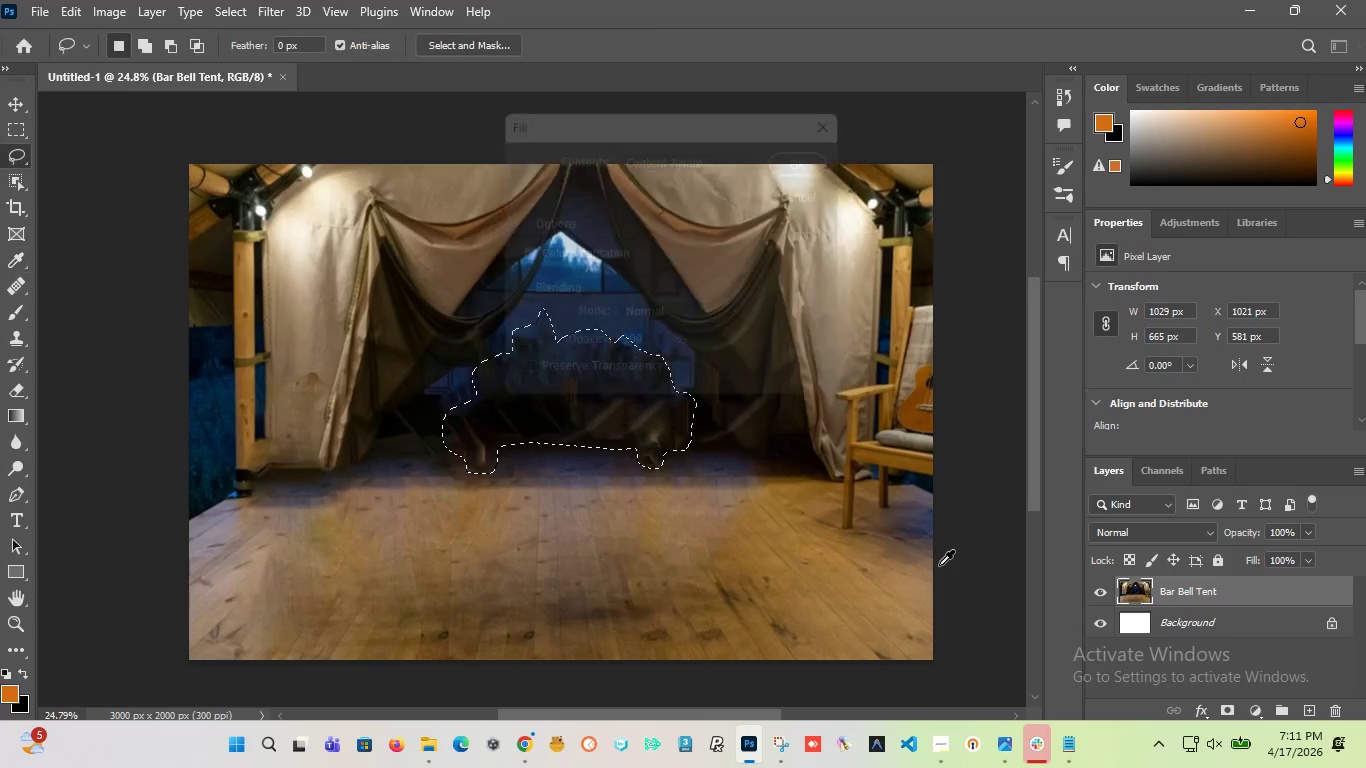 
key(Enter)
 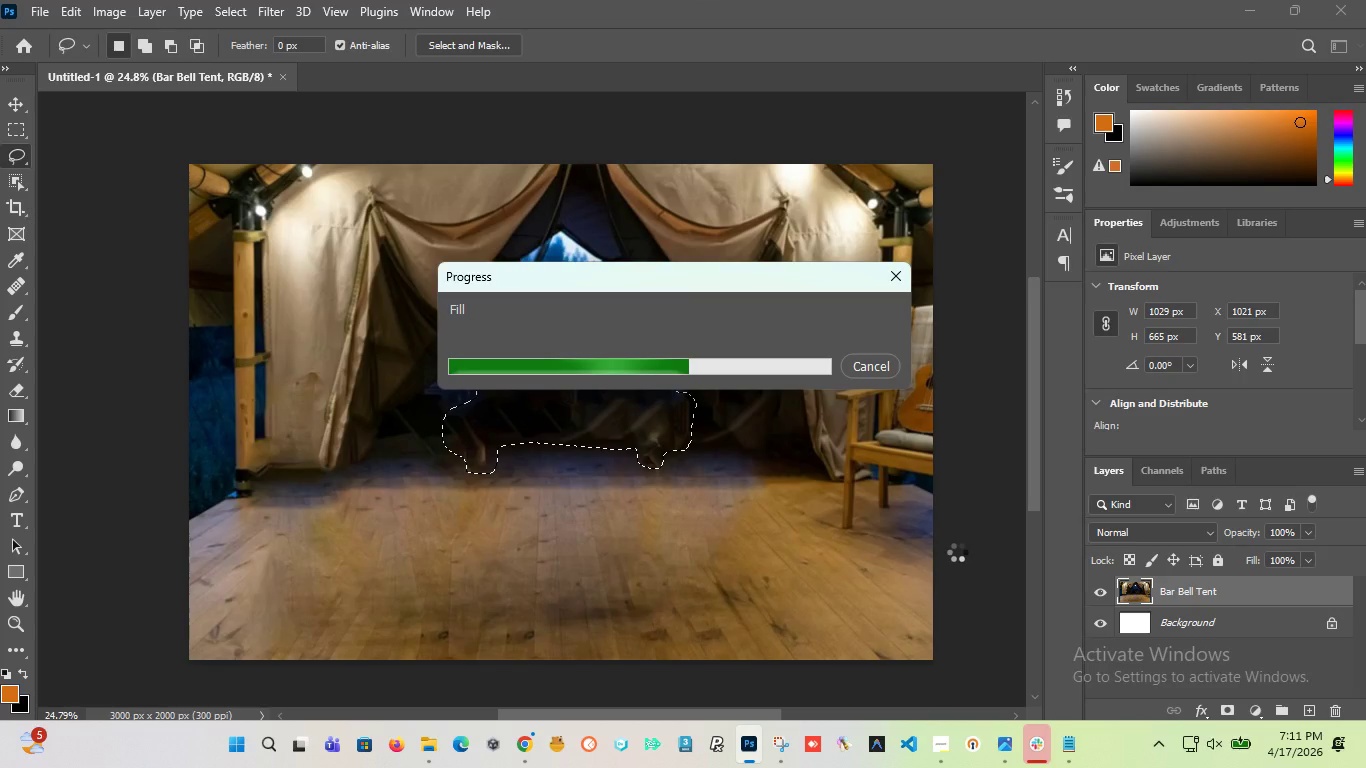 
wait(10.03)
 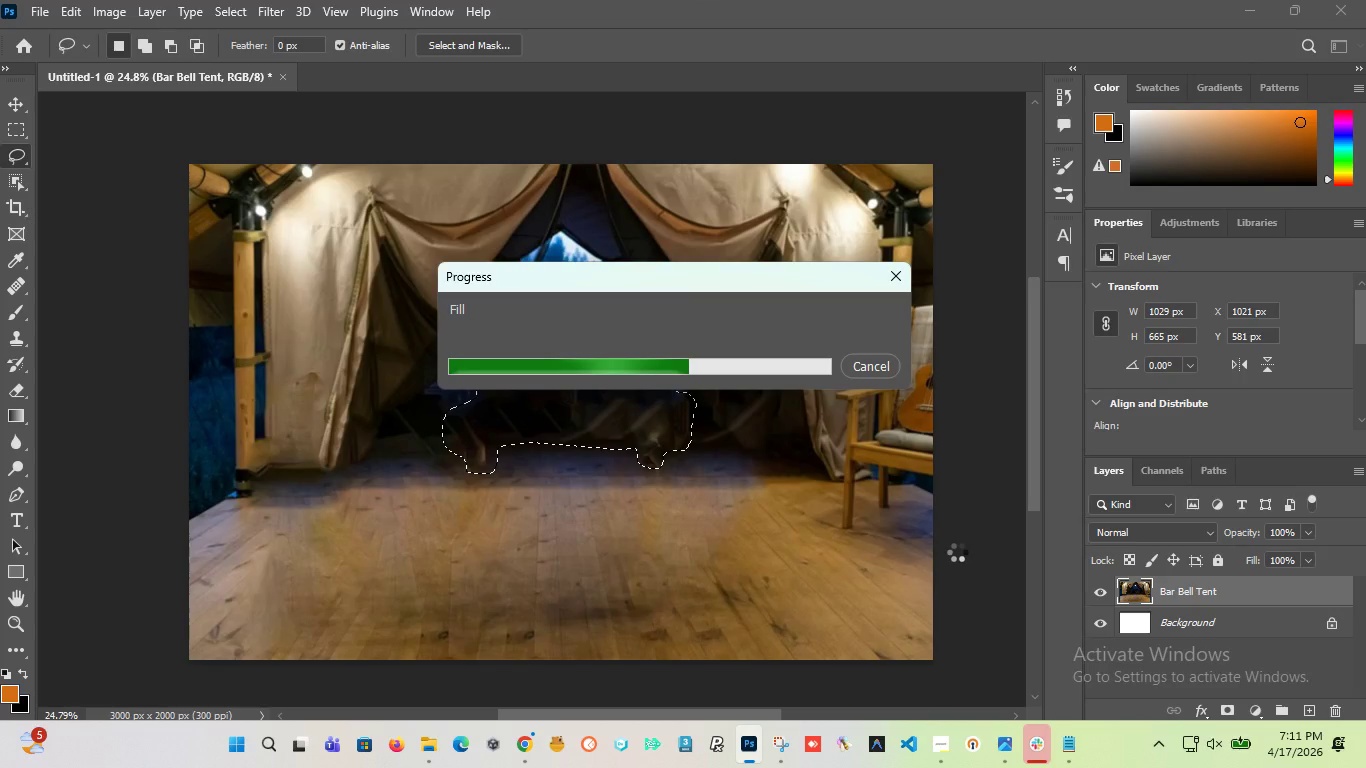 
left_click([628, 503])
 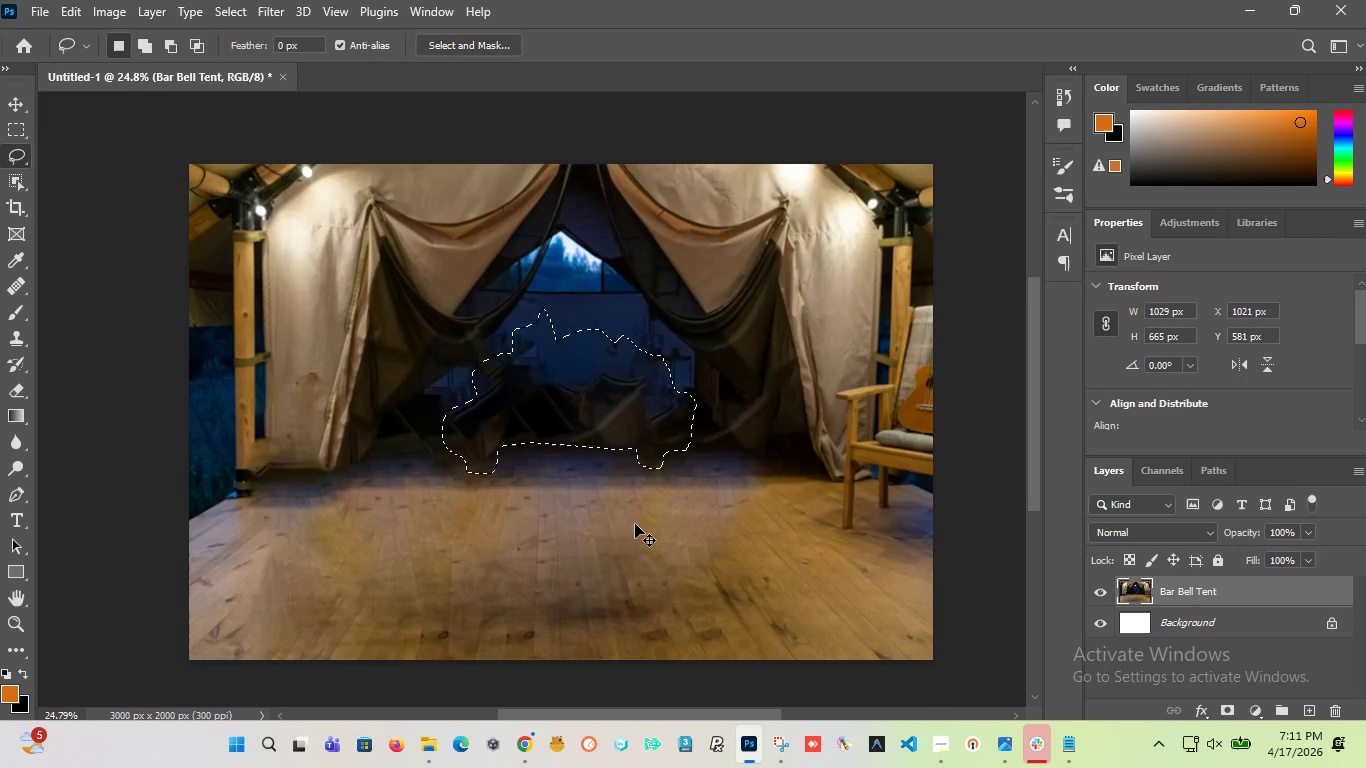 
key(Control+Z)
 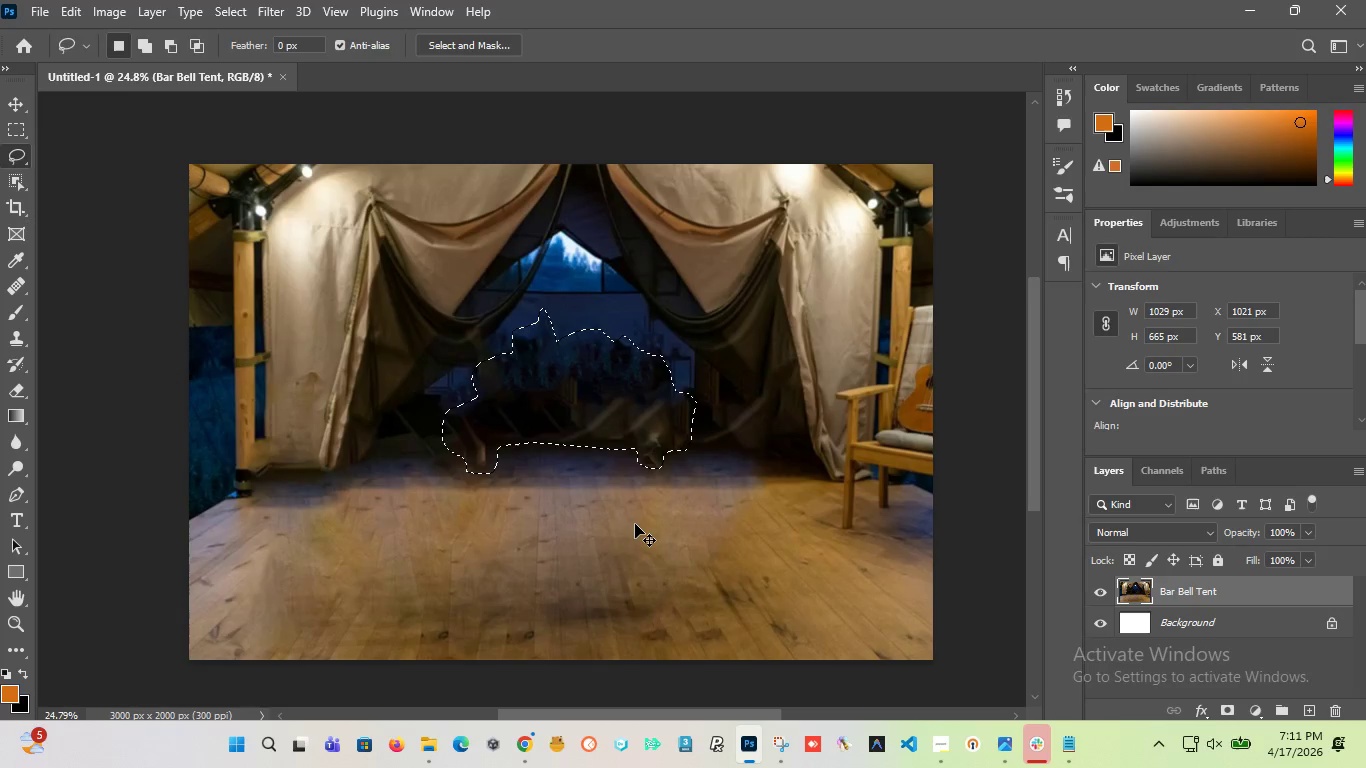 
key(Control+Z)
 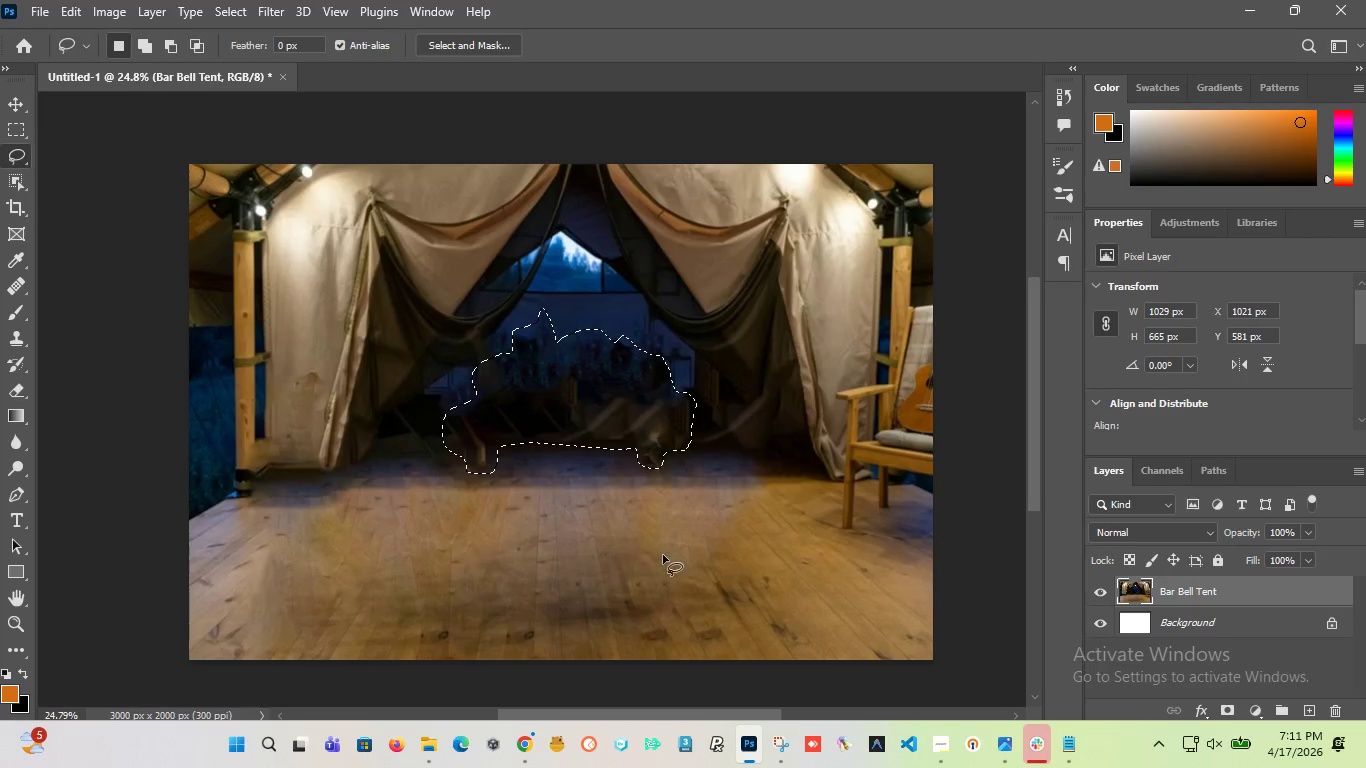 
left_click([665, 555])
 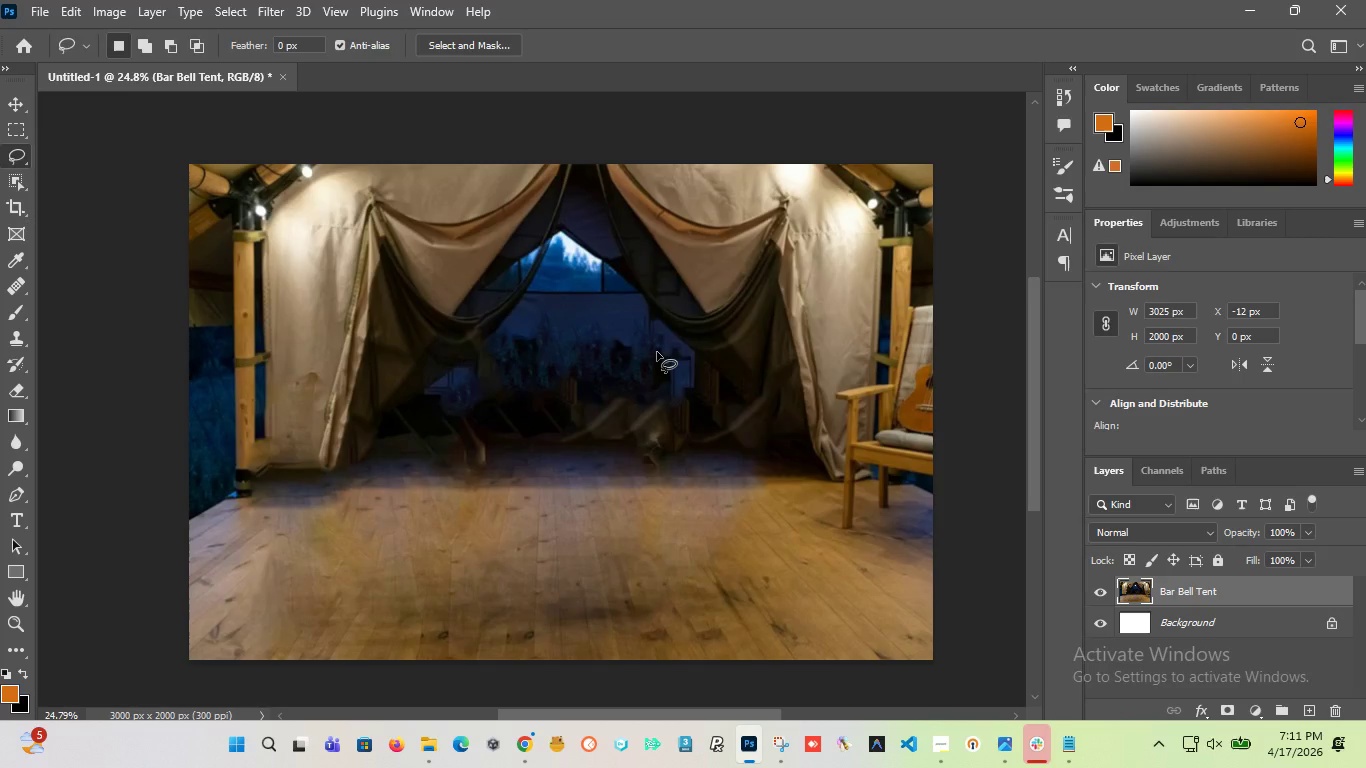 
wait(15.66)
 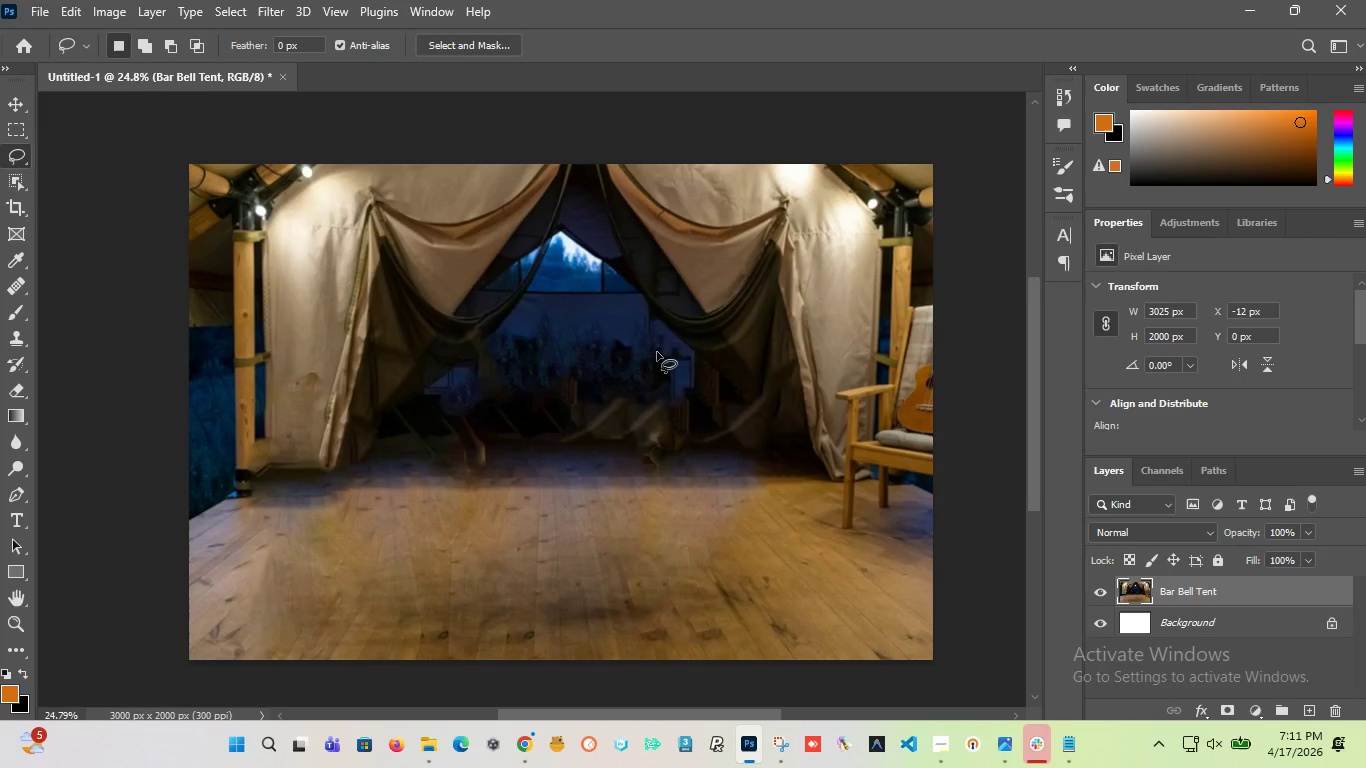 
left_click([24, 7])
 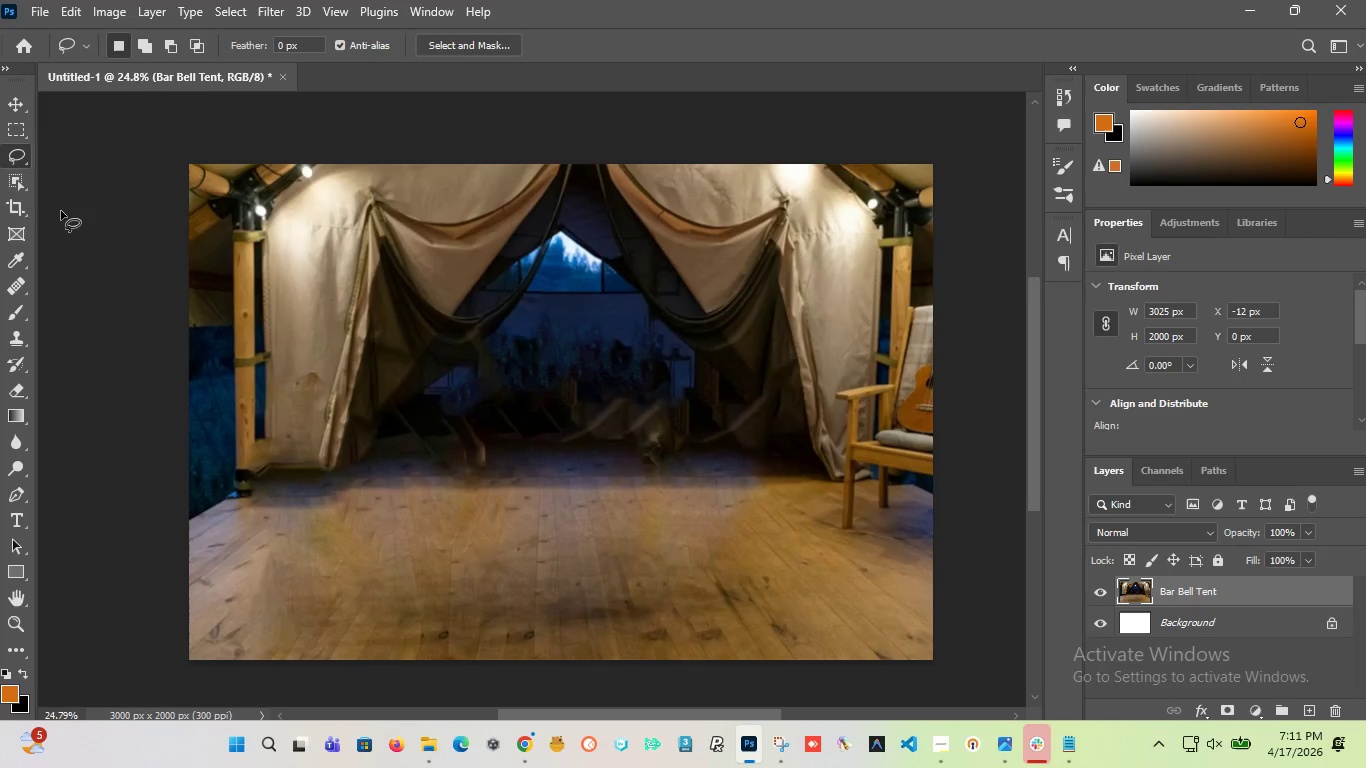 
wait(9.22)
 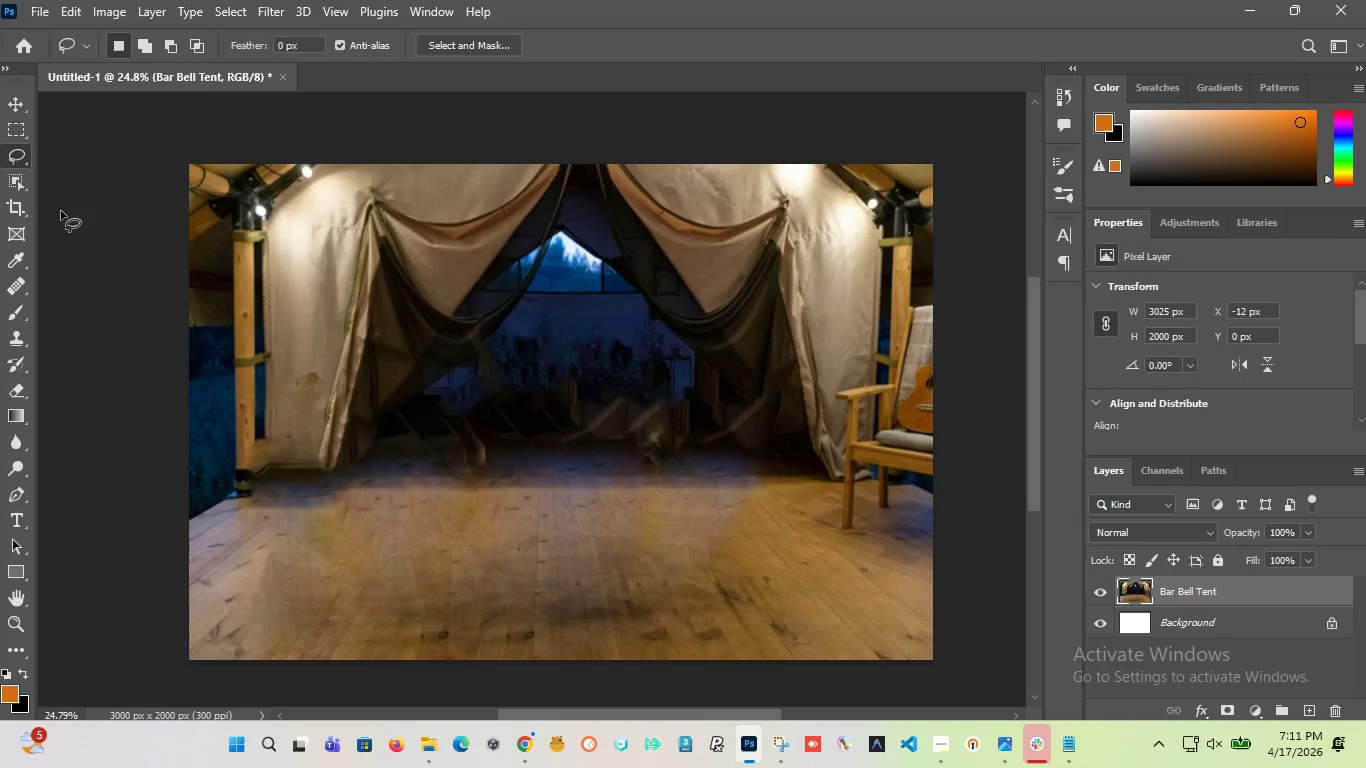 
left_click([49, 11])
 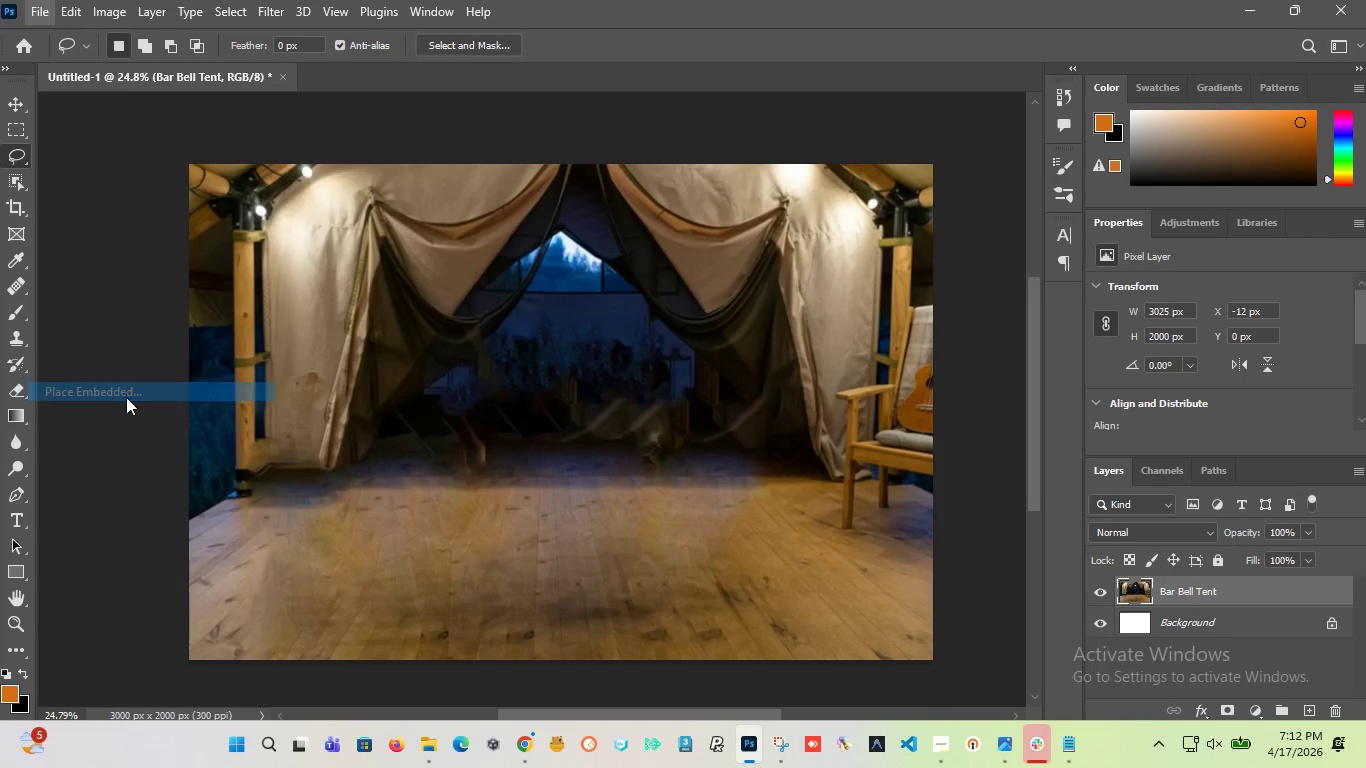 
left_click([126, 397])
 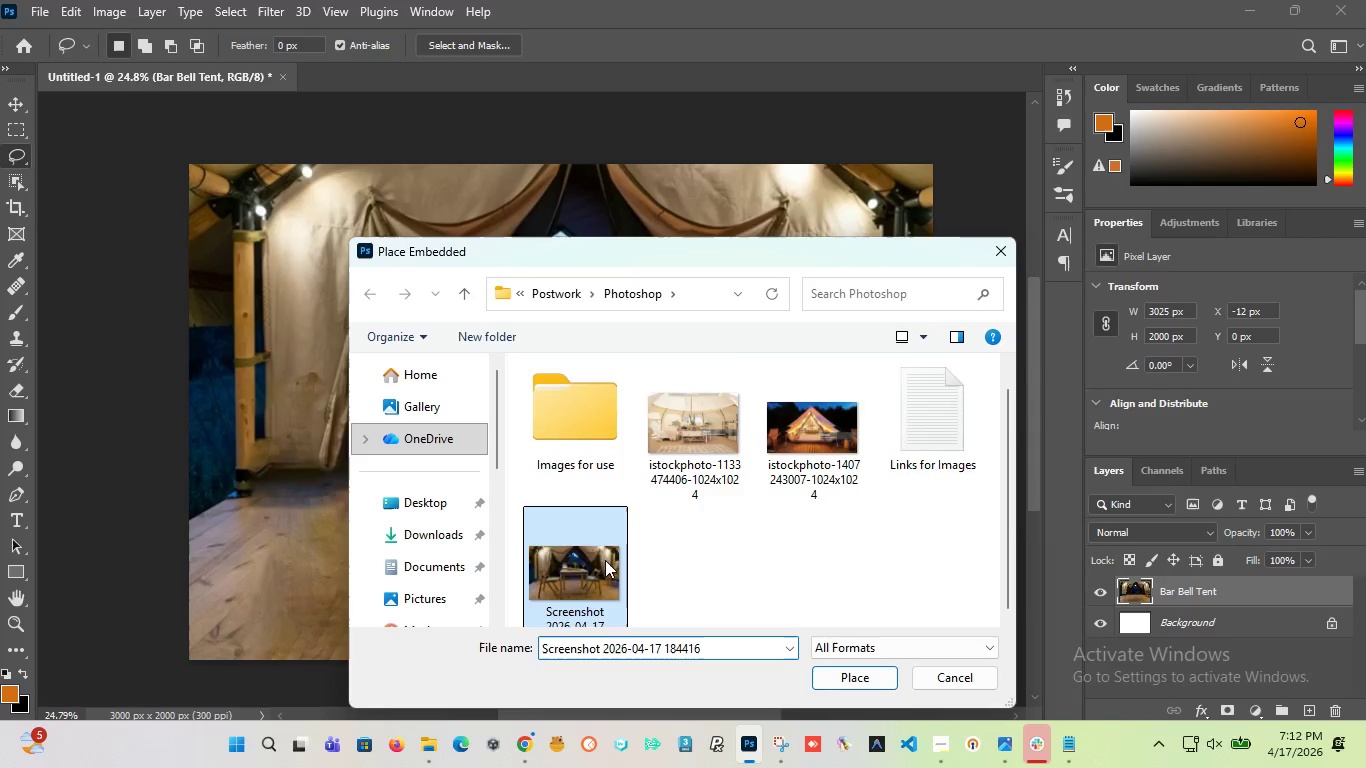 
left_click([605, 560])
 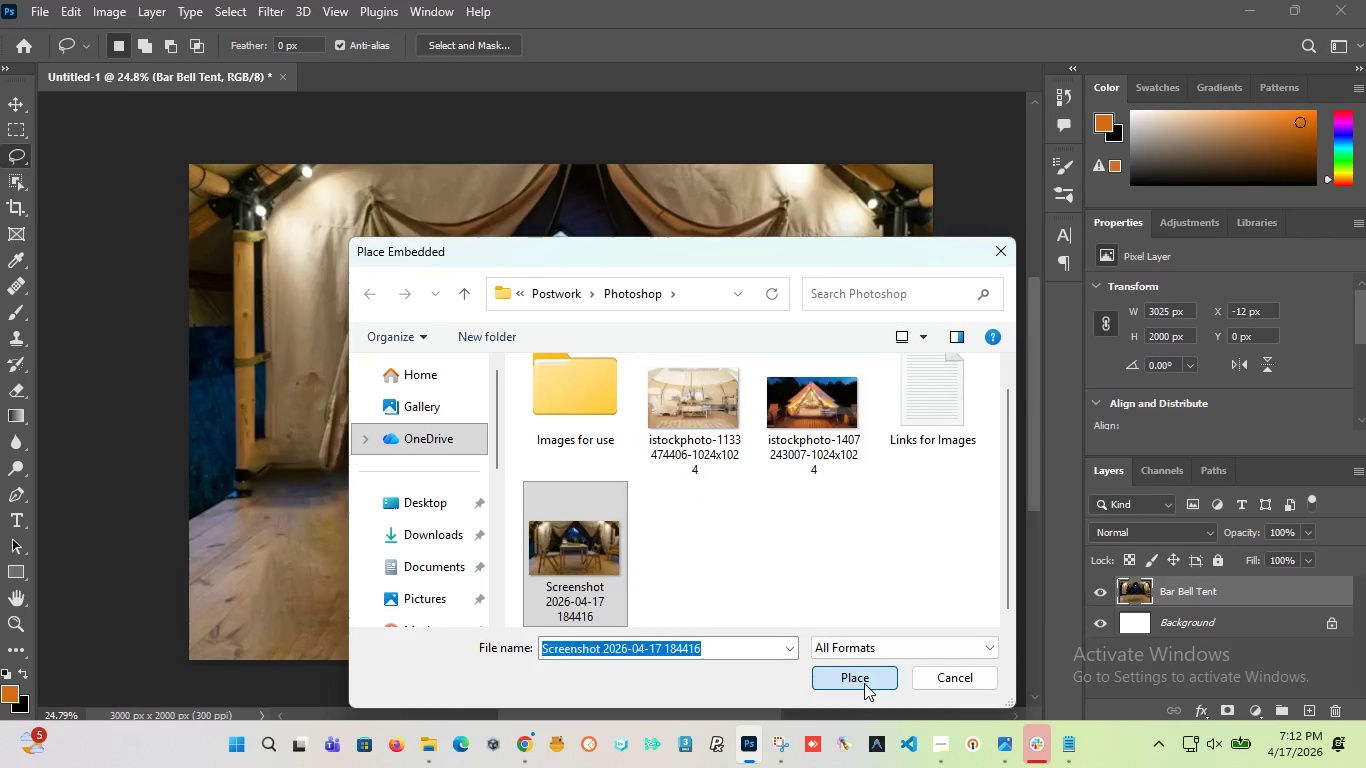 
left_click([864, 683])
 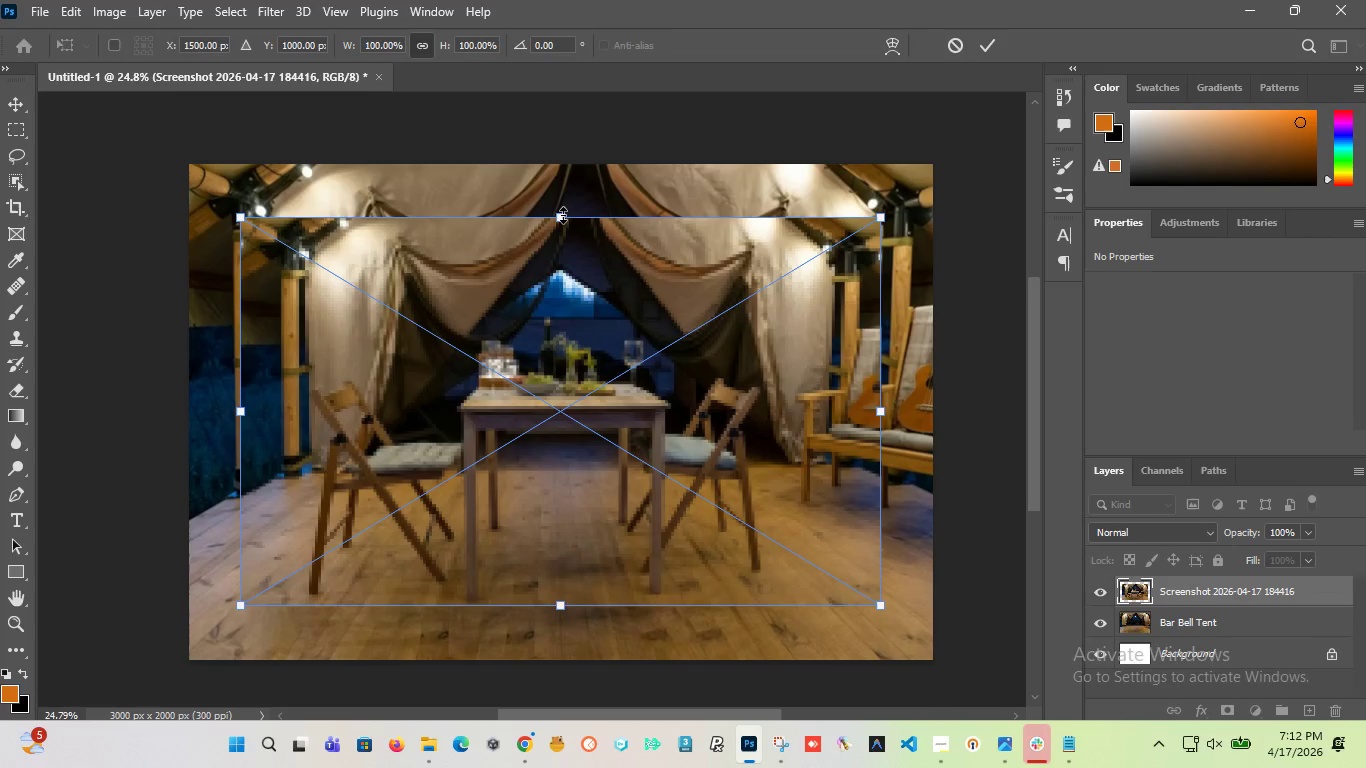 
hold_key(key=ShiftLeft, duration=4.56)
left_click_drag(start_coordinate=[563, 215], to_coordinate=[556, 154])
 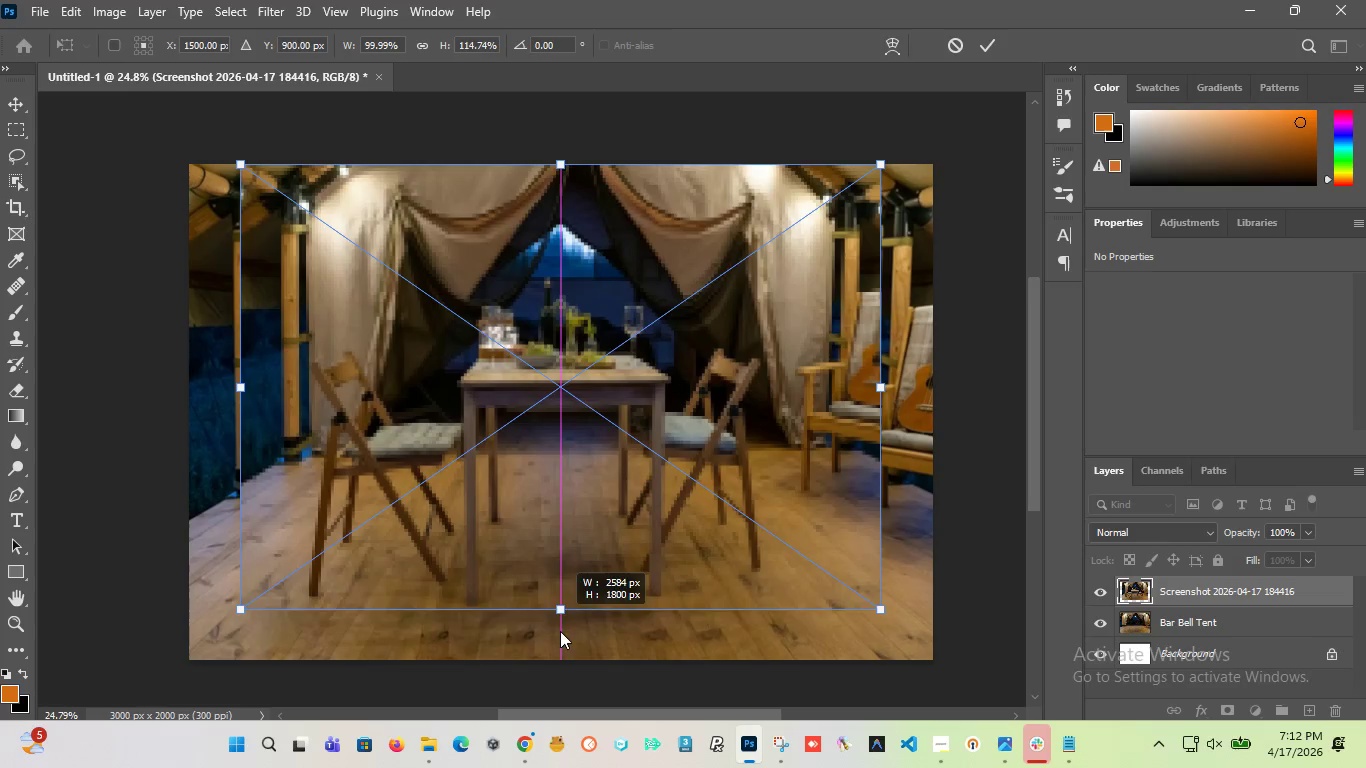 
left_click_drag(start_coordinate=[560, 610], to_coordinate=[560, 676])
 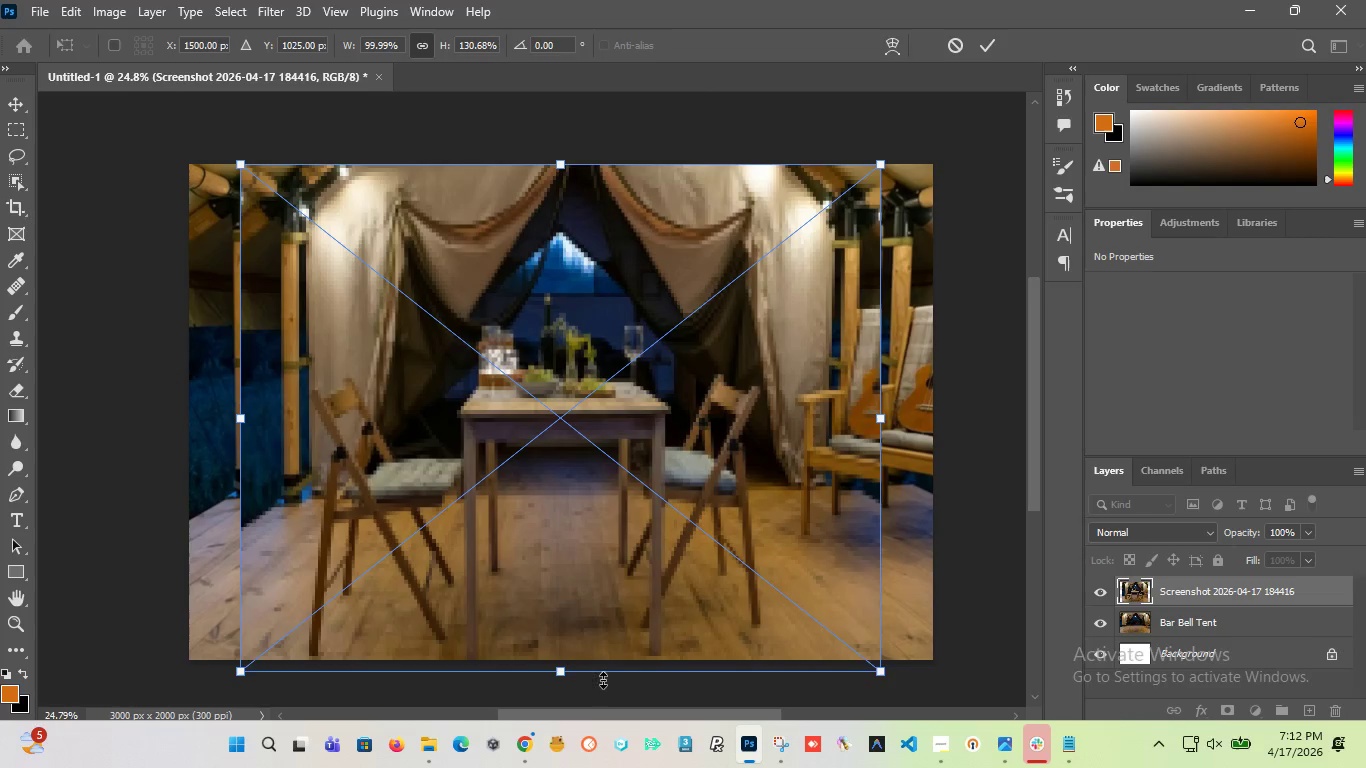 
hold_key(key=ShiftLeft, duration=11.28)
left_click_drag(start_coordinate=[565, 671], to_coordinate=[563, 659])
 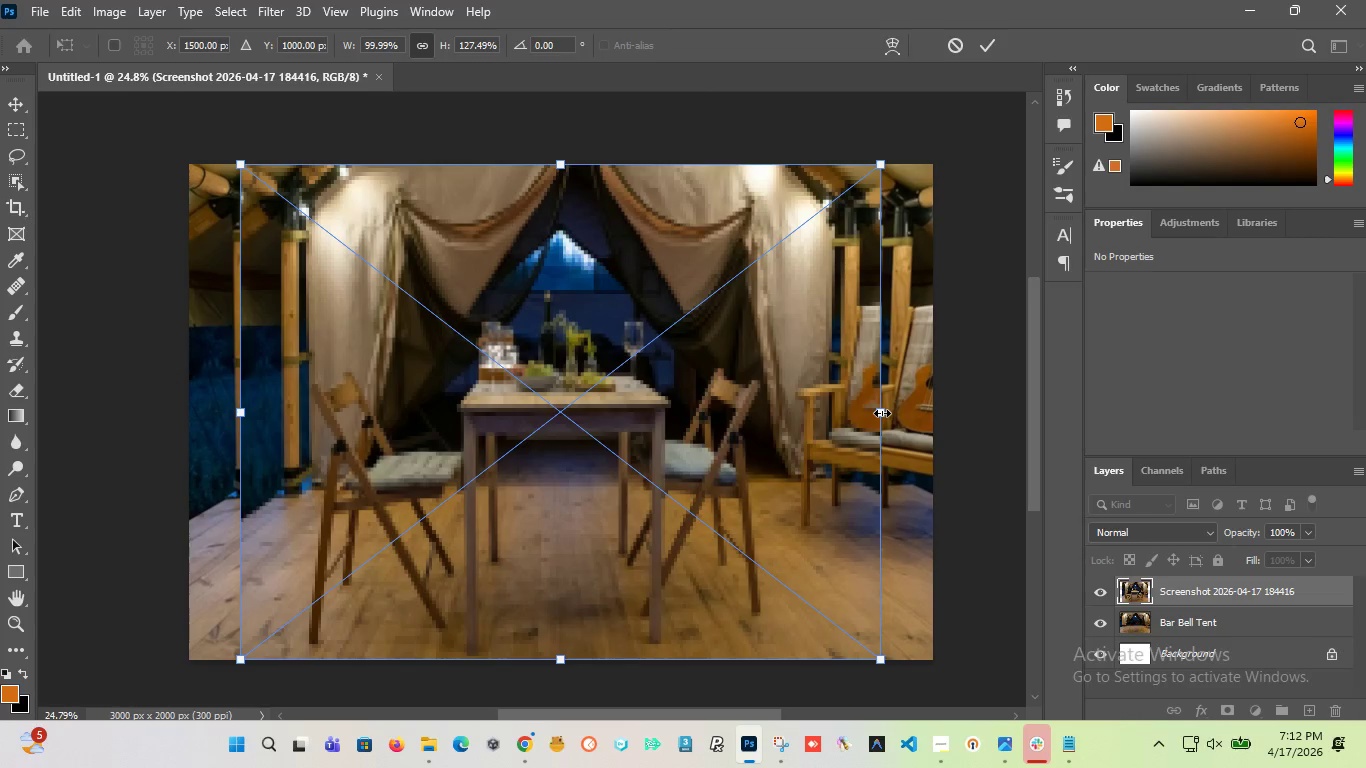 
left_click_drag(start_coordinate=[882, 413], to_coordinate=[931, 419])
 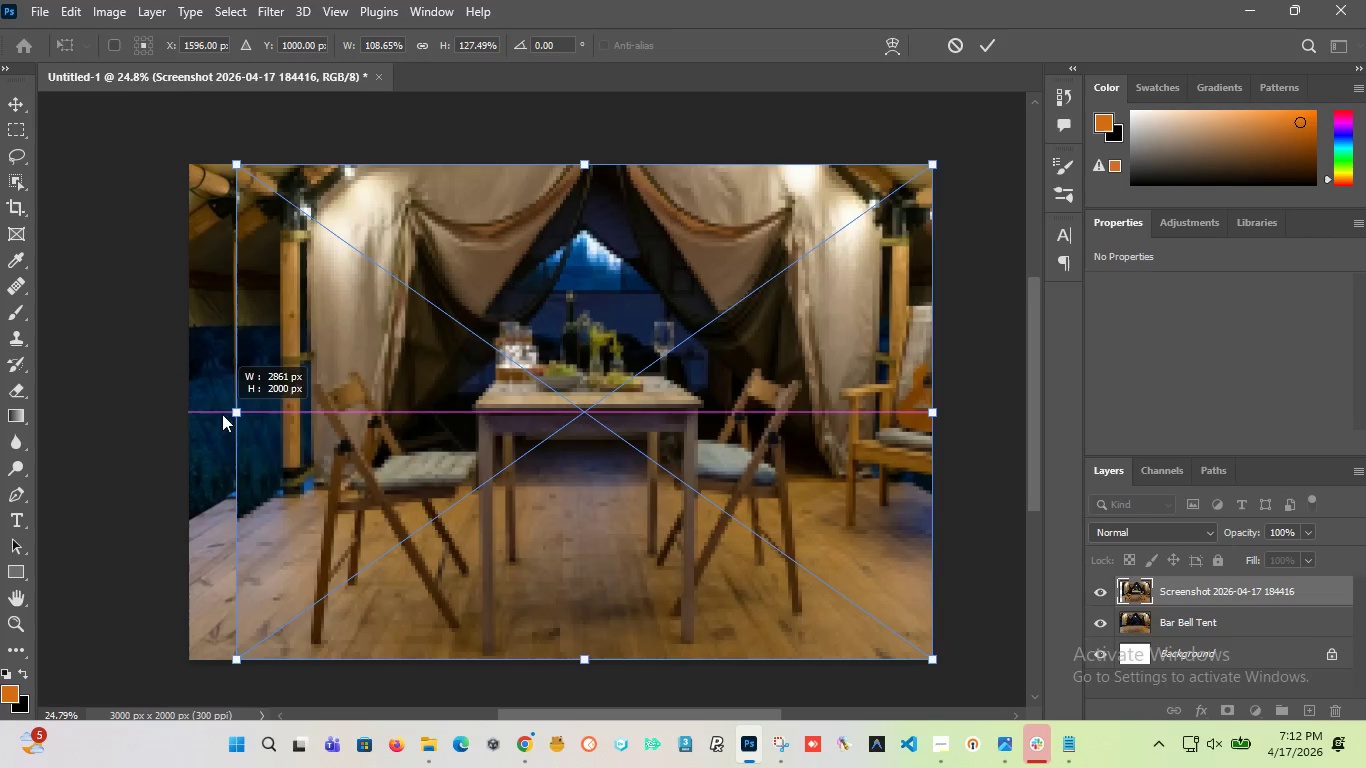 
left_click_drag(start_coordinate=[240, 414], to_coordinate=[191, 419])
 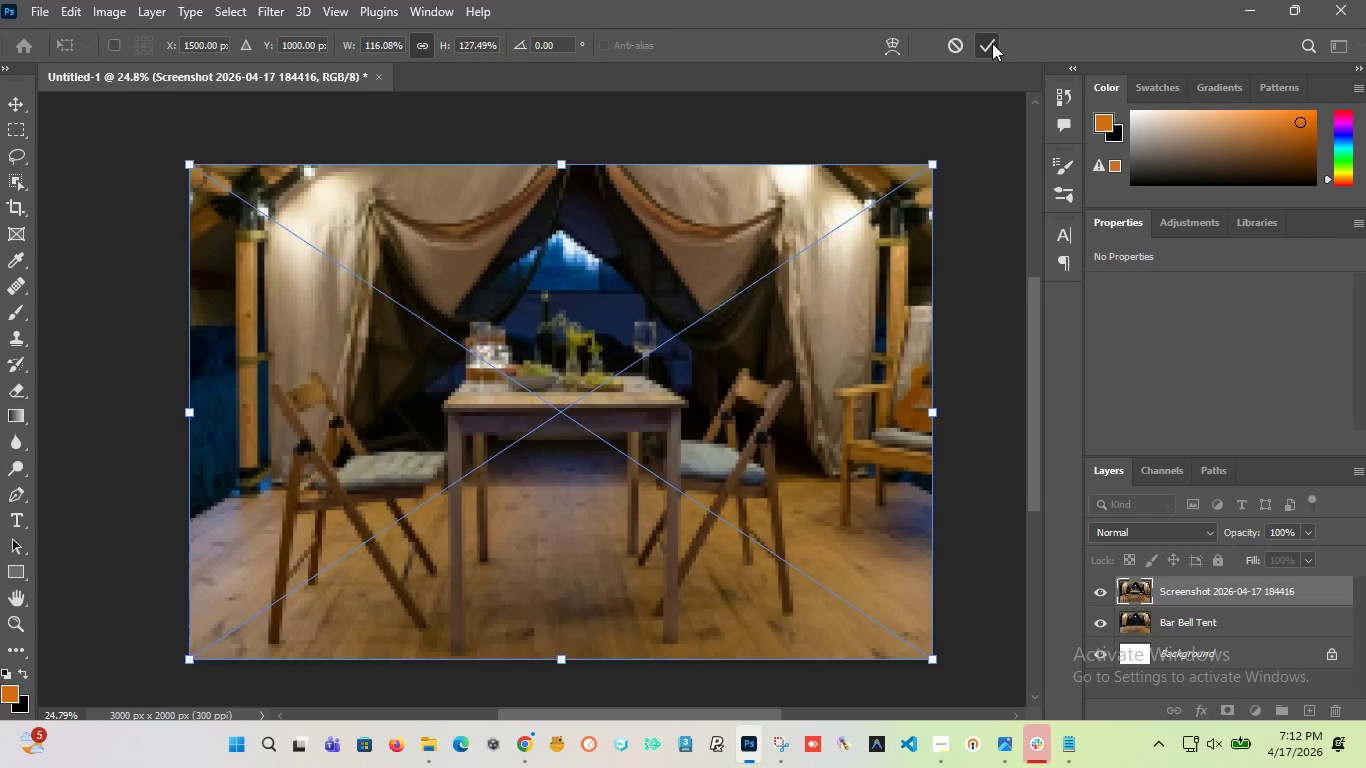 
left_click([992, 43])
 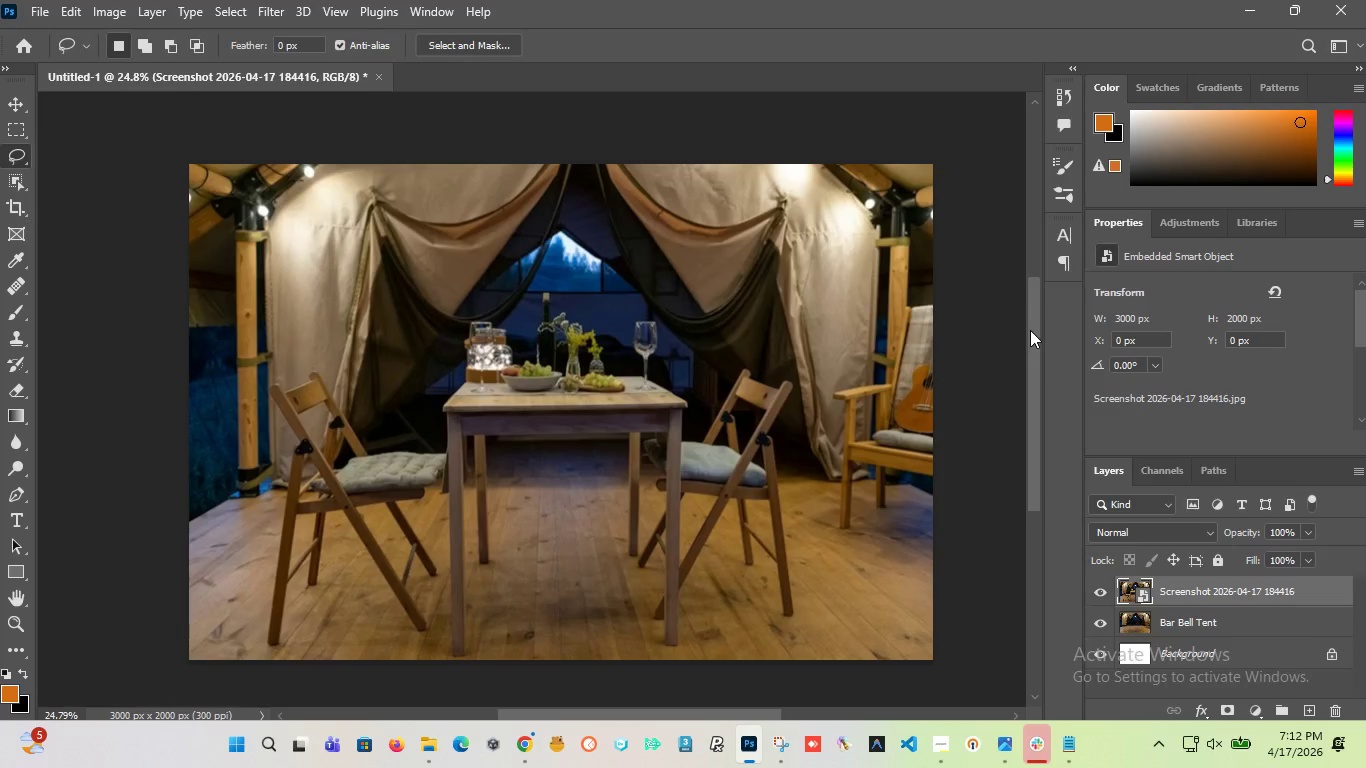 
wait(14.0)
 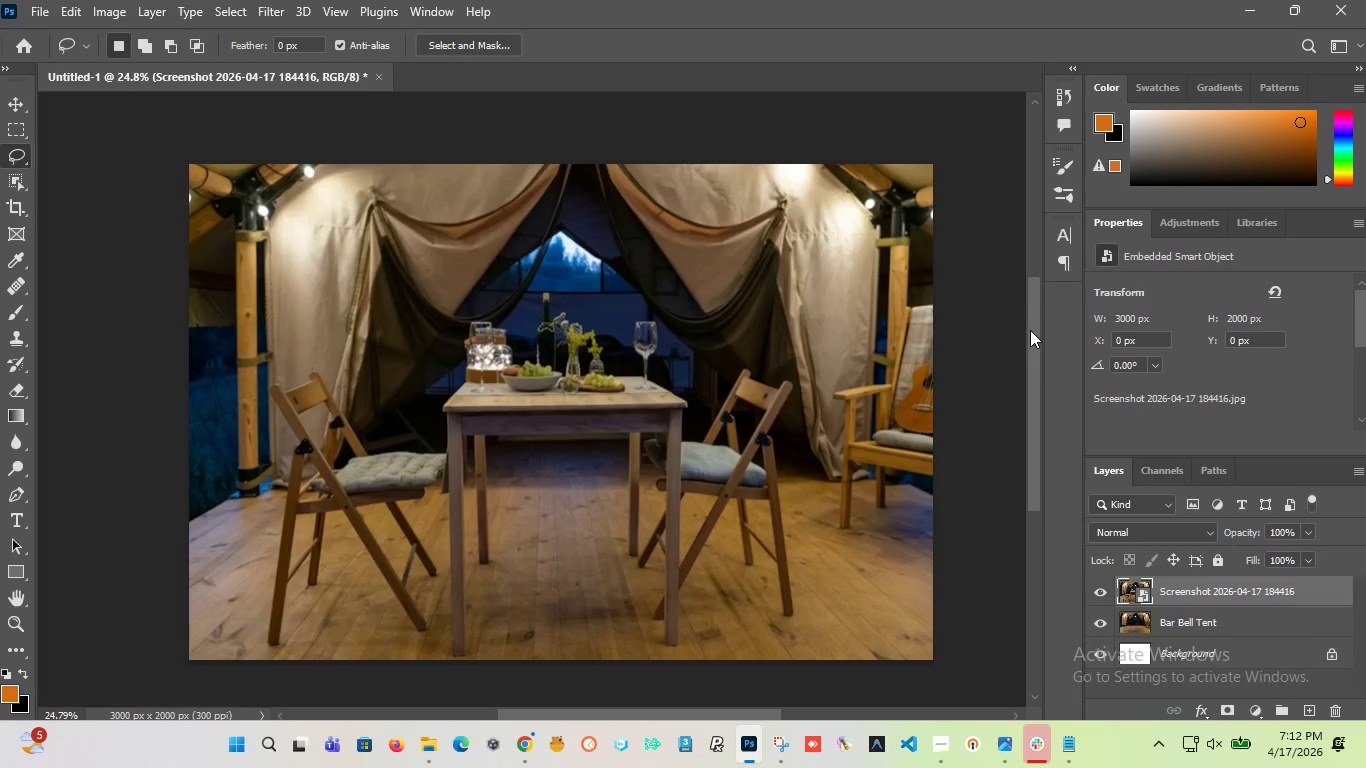 
left_click([1103, 588])
 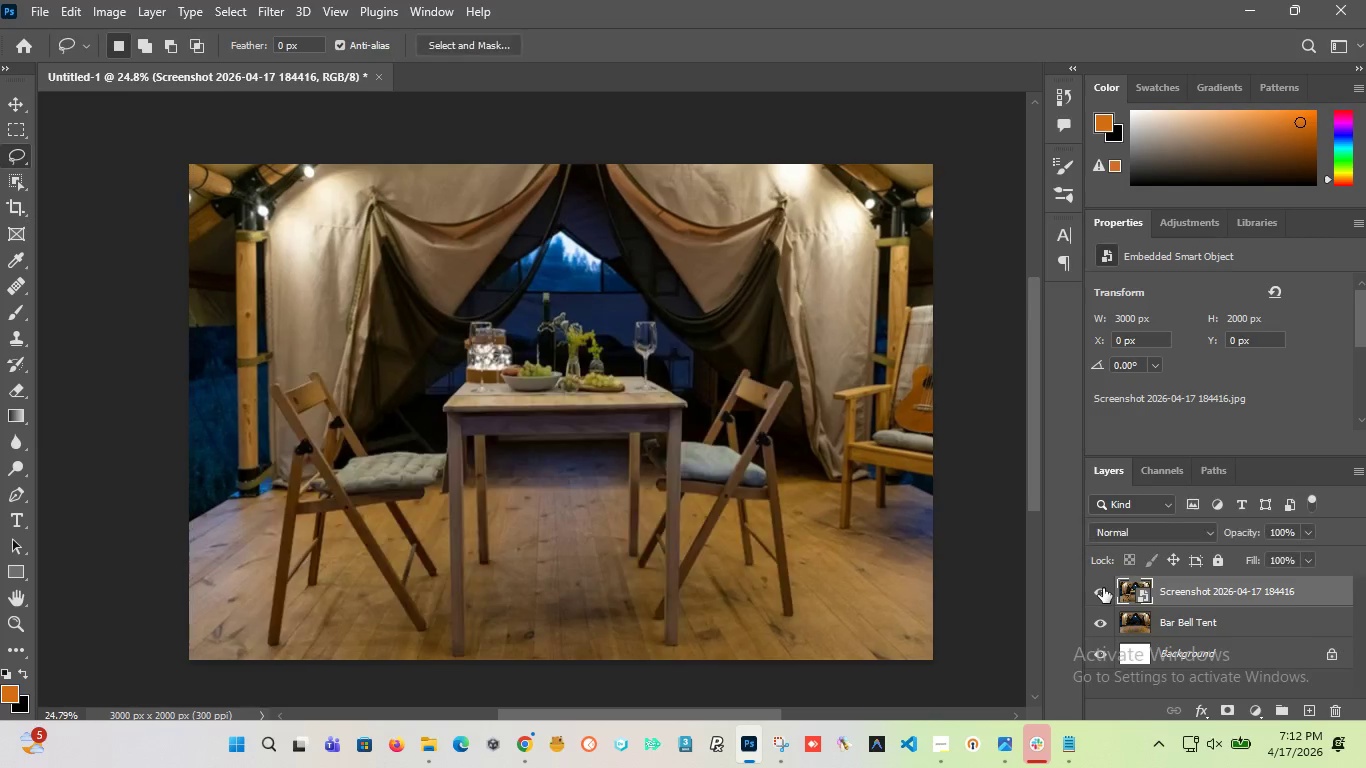 
left_click([1103, 588])
 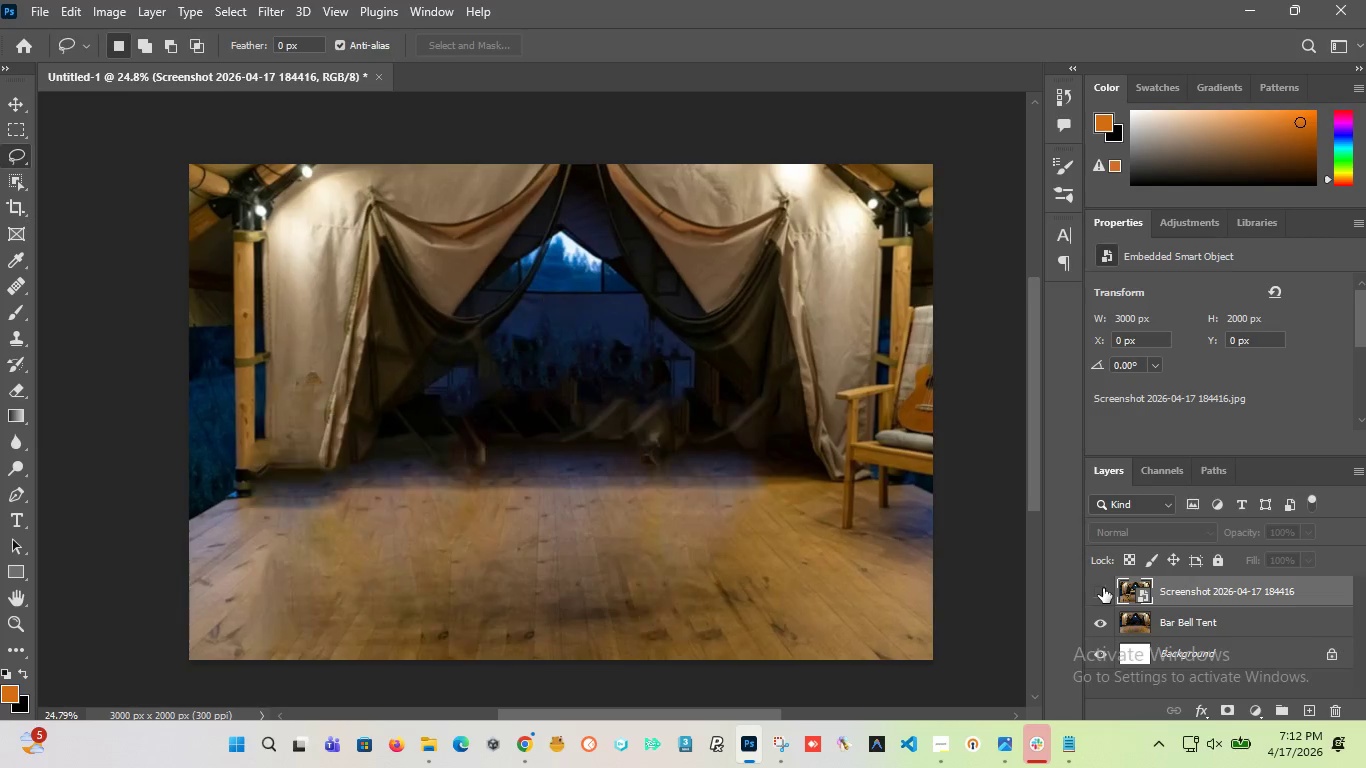 
left_click([1103, 588])
 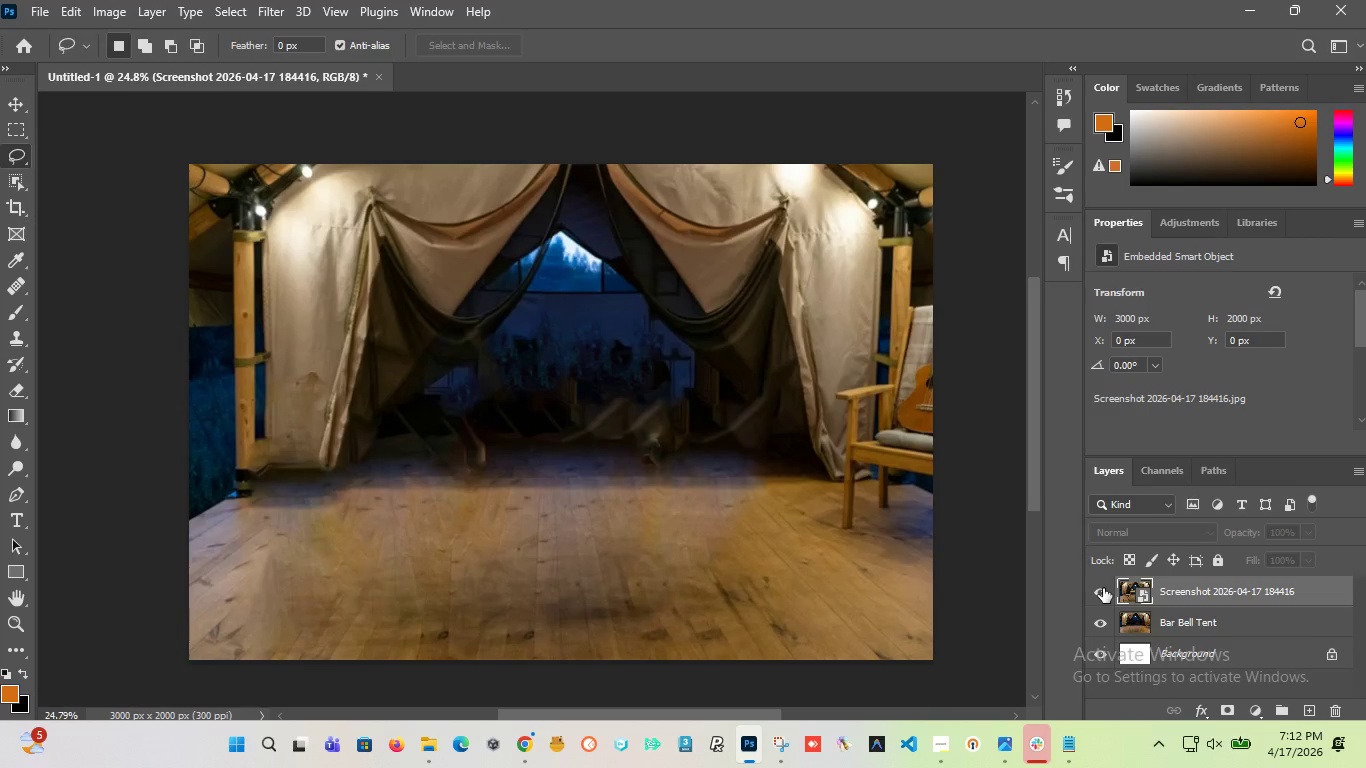 
left_click([1103, 588])
 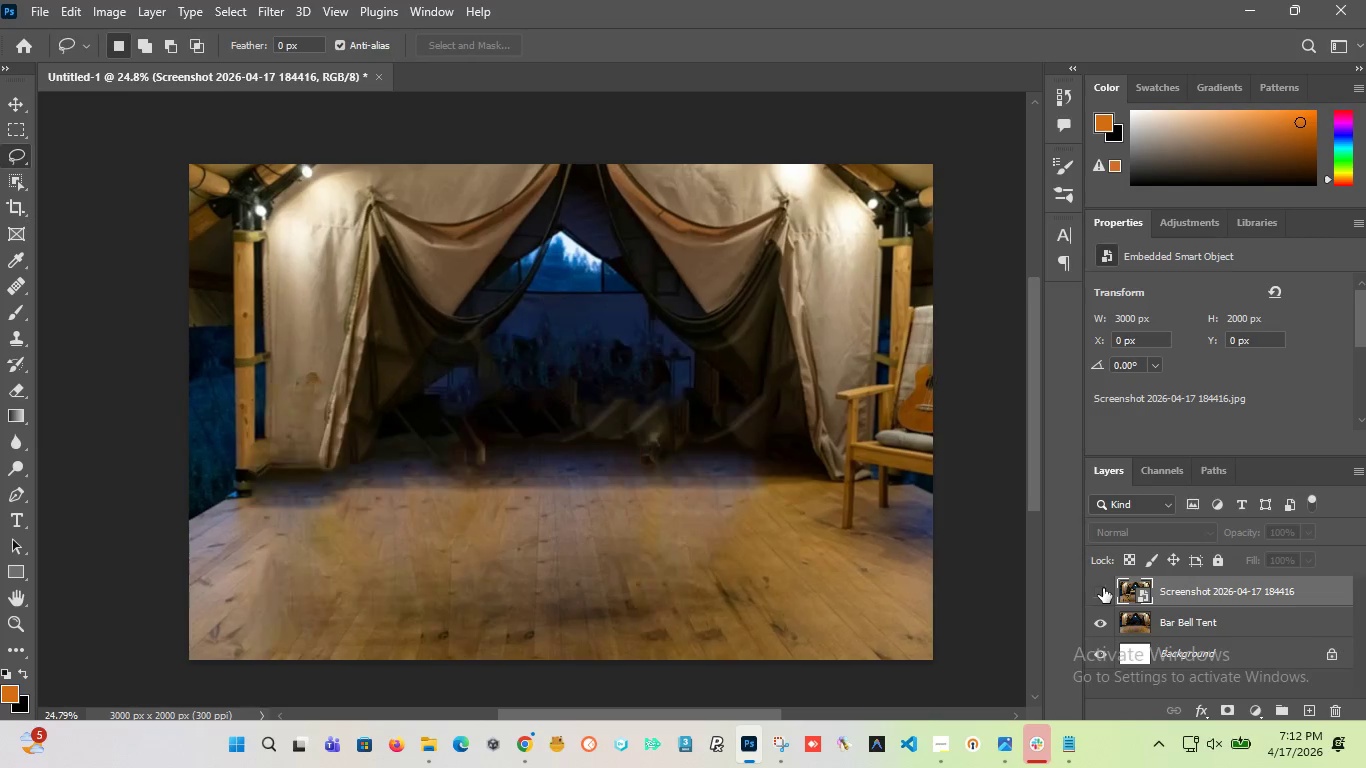 
left_click([1103, 588])
 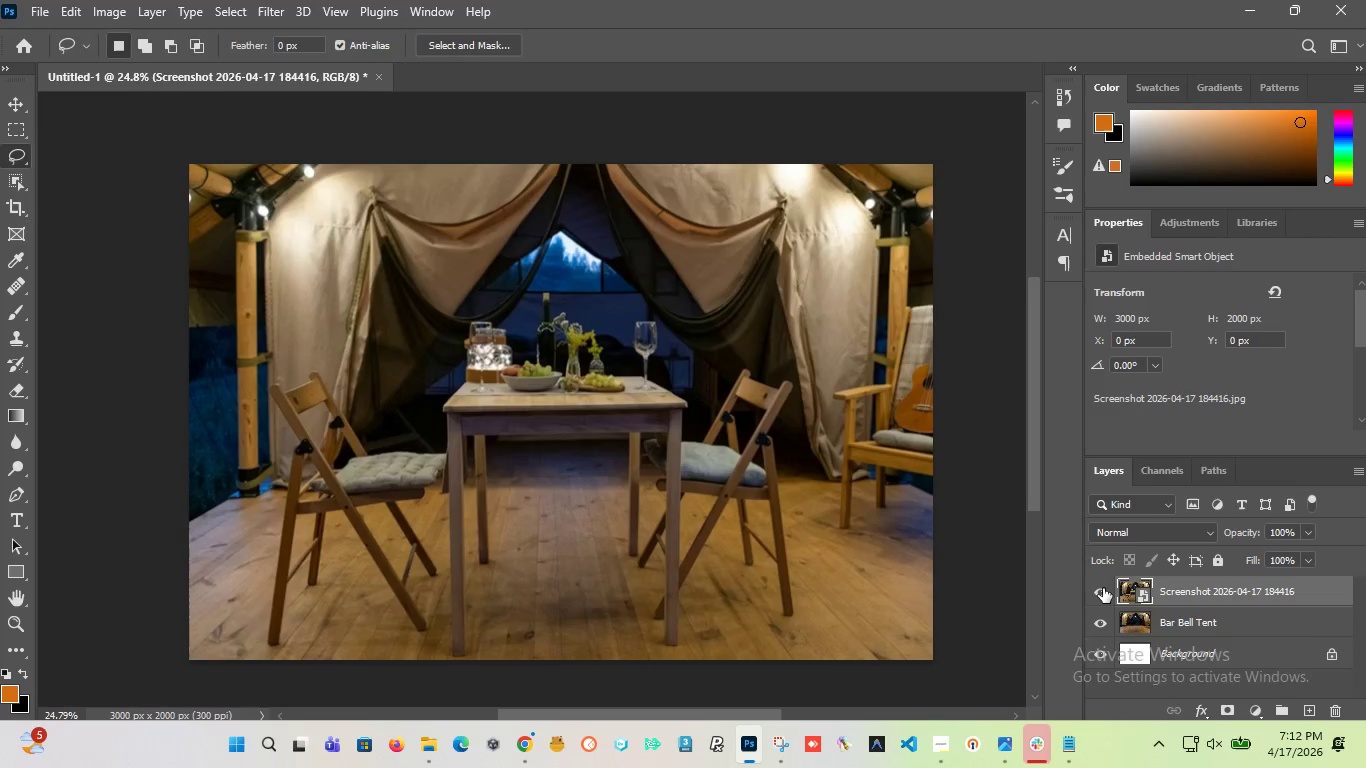 
left_click([1103, 588])
 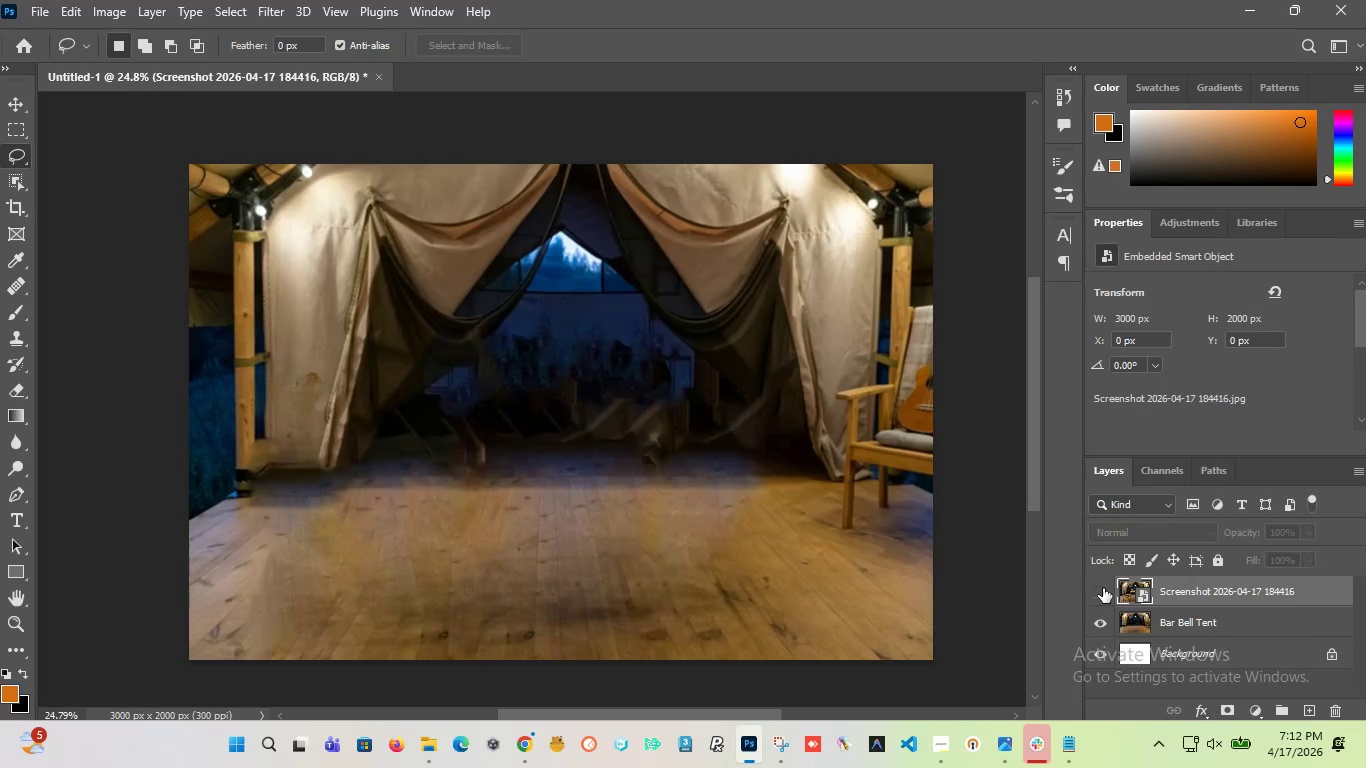 
left_click([1103, 588])
 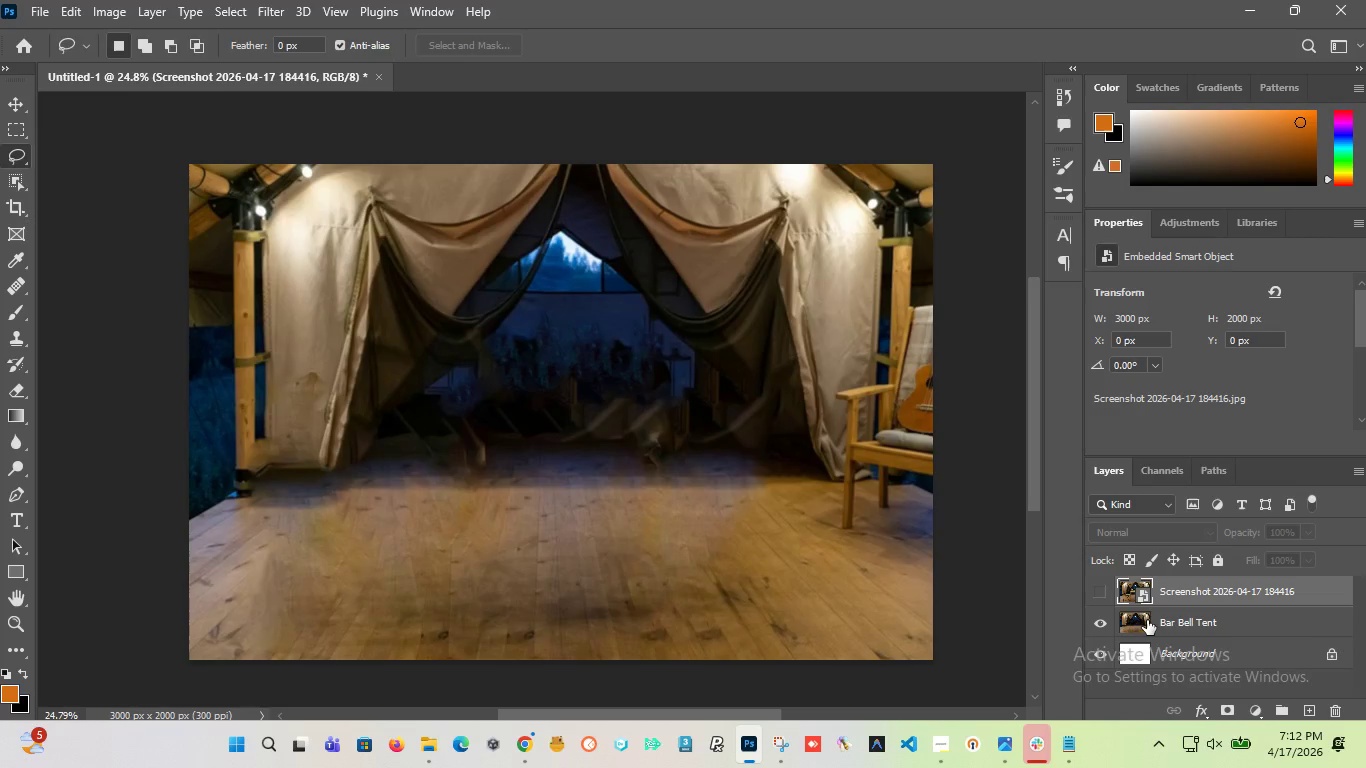 
left_click([1147, 620])
 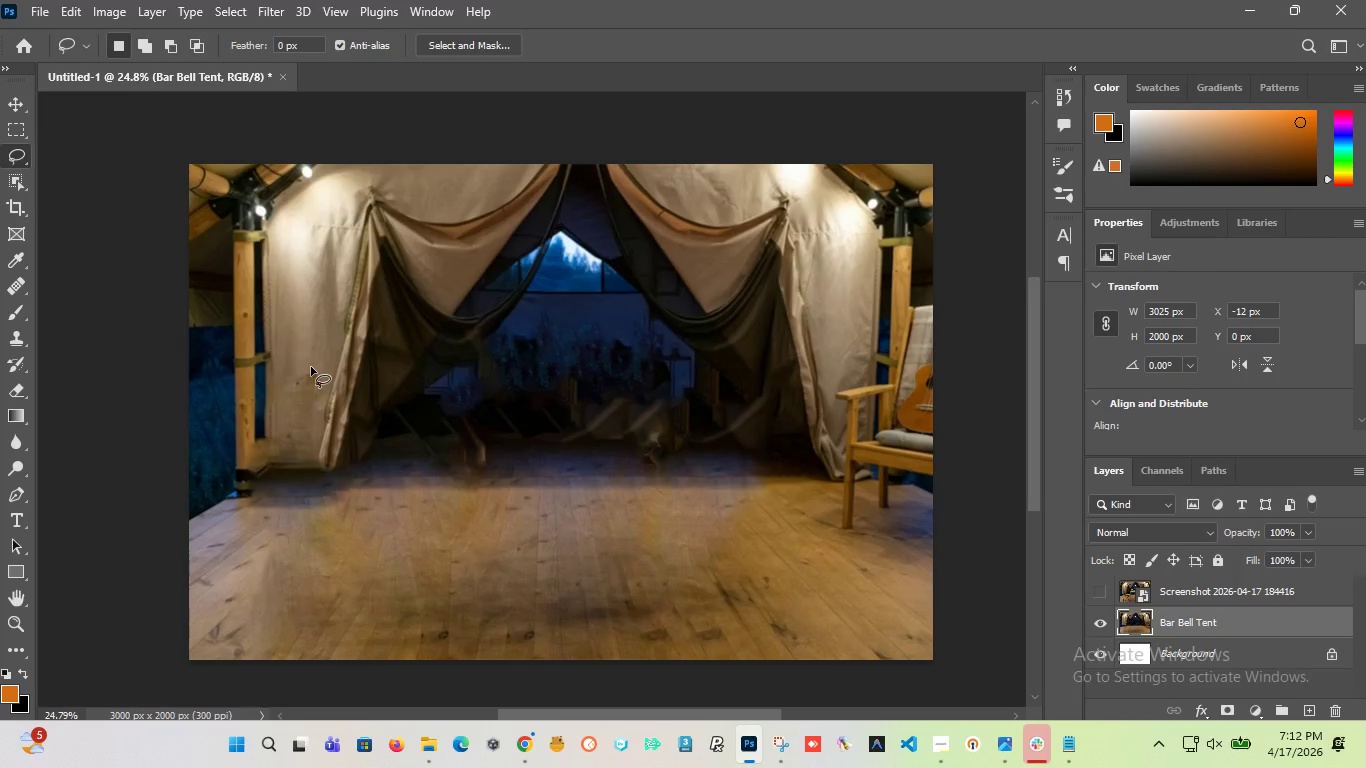 
left_click_drag(start_coordinate=[312, 366], to_coordinate=[306, 366])
 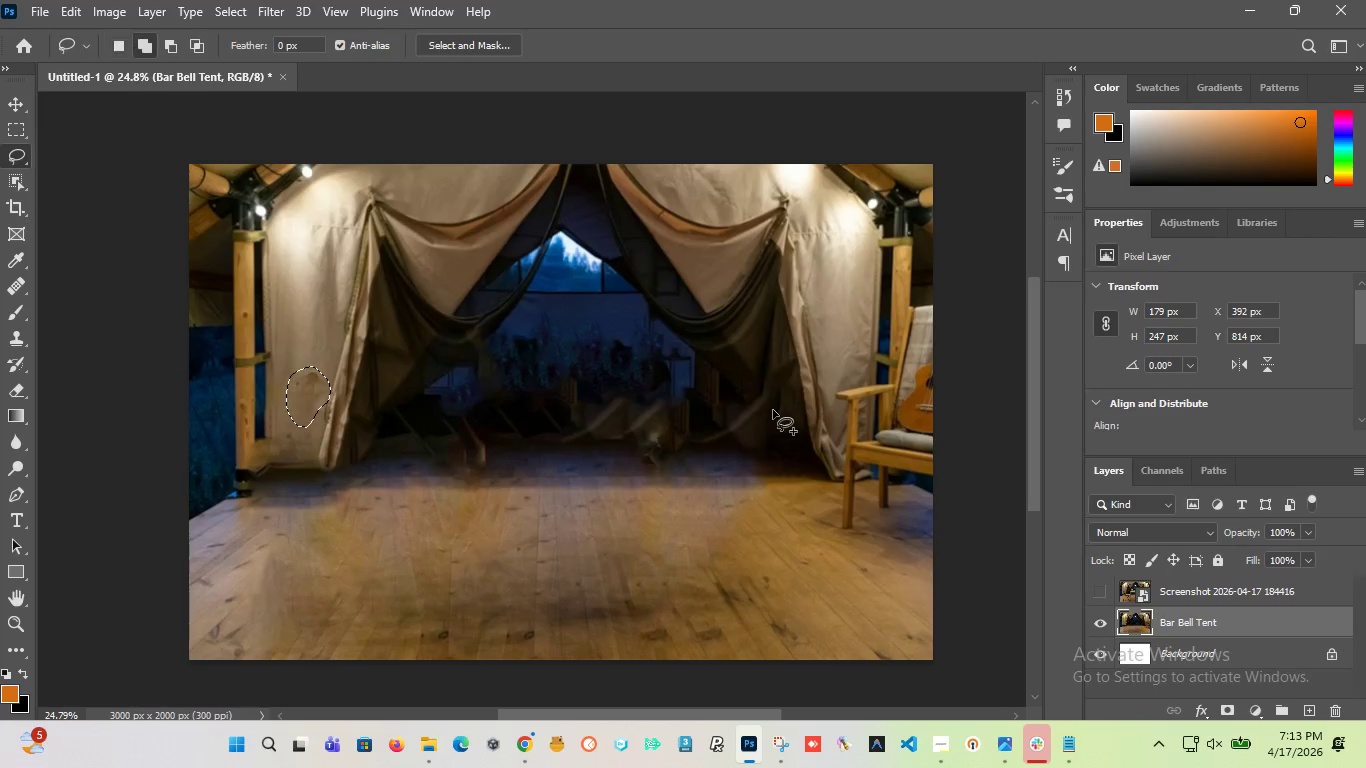 
hold_key(key=ShiftLeft, duration=1.41)
 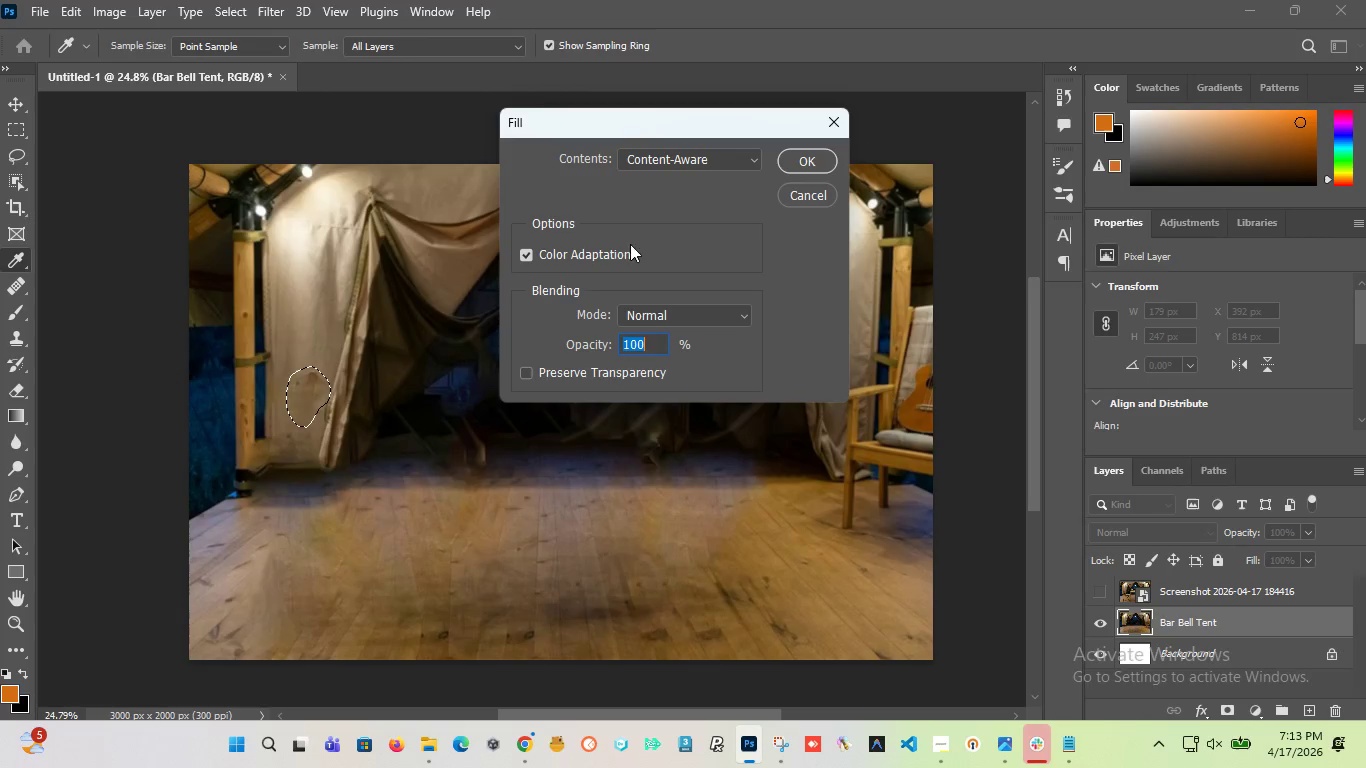 
left_click([785, 160])
 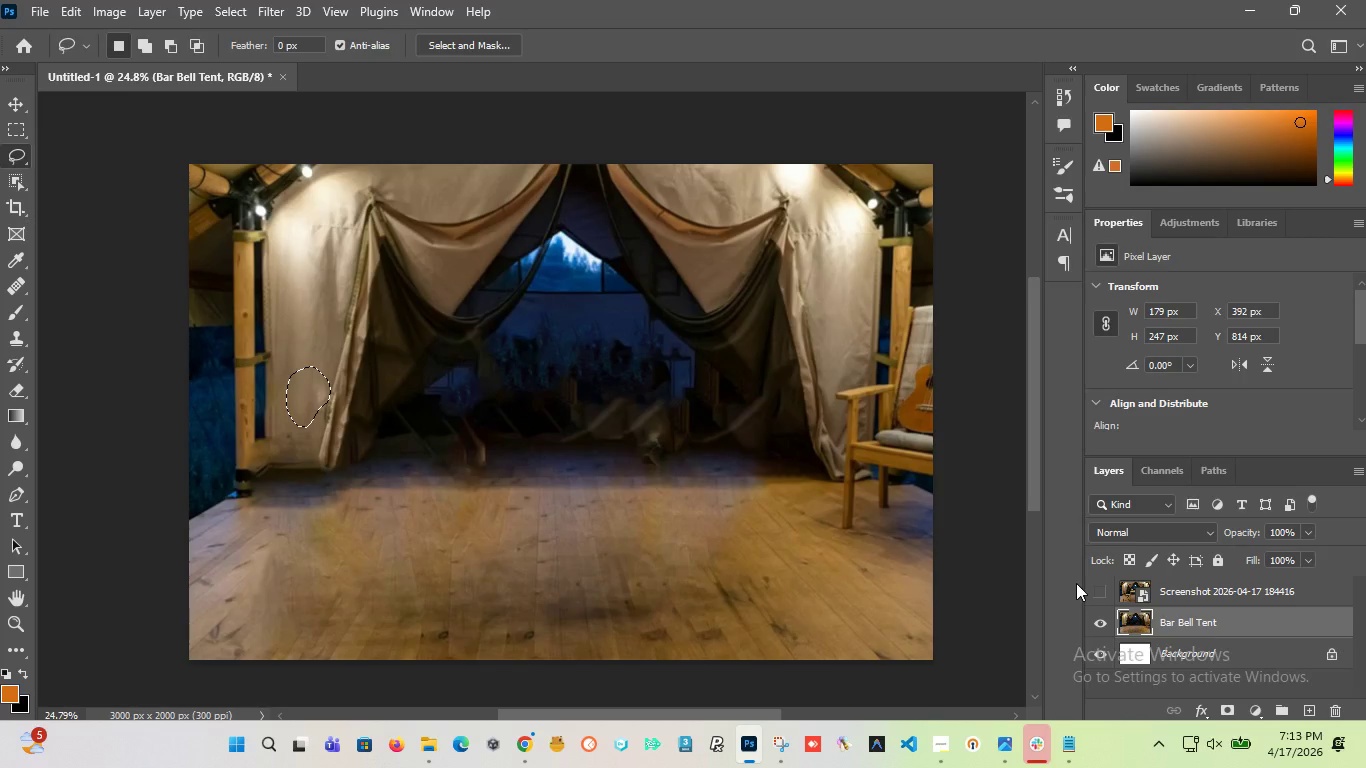 
wait(6.03)
 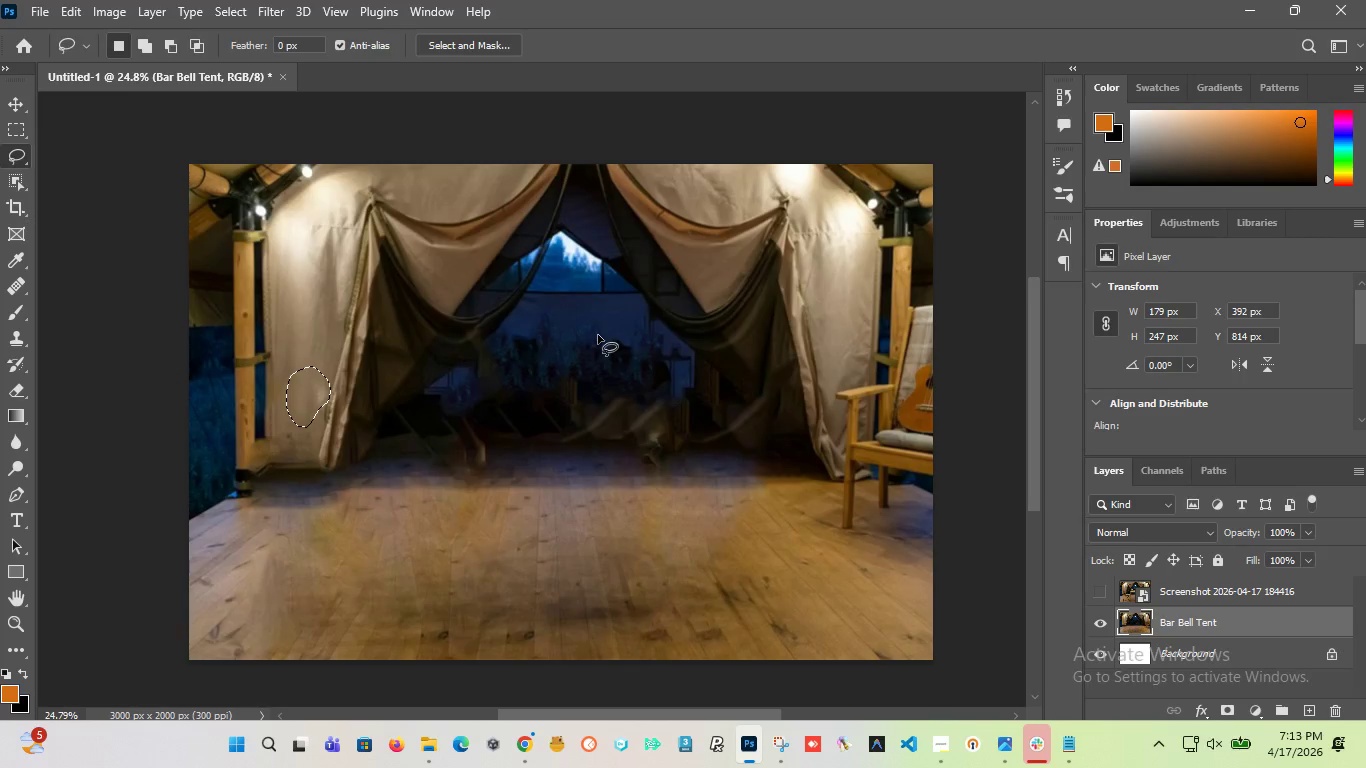 
left_click([1098, 591])
 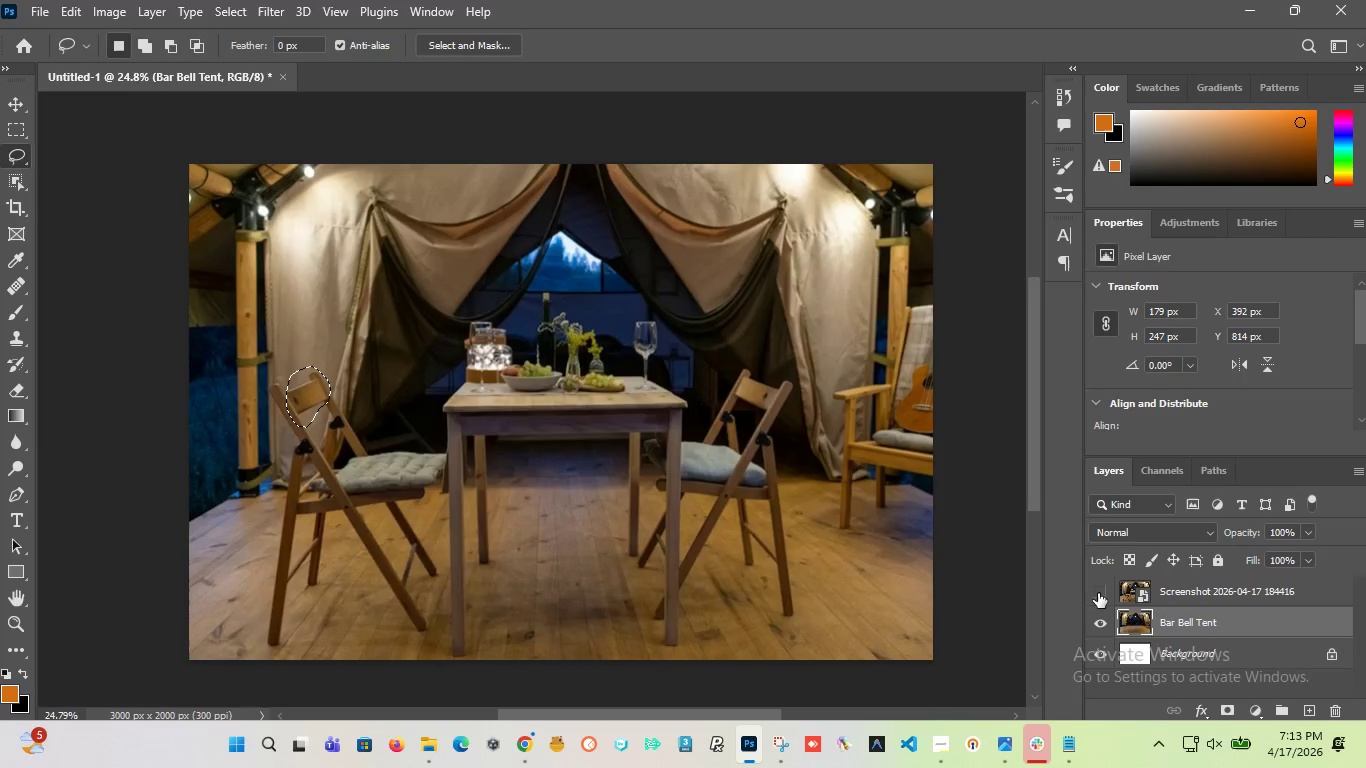 
left_click([1098, 593])
 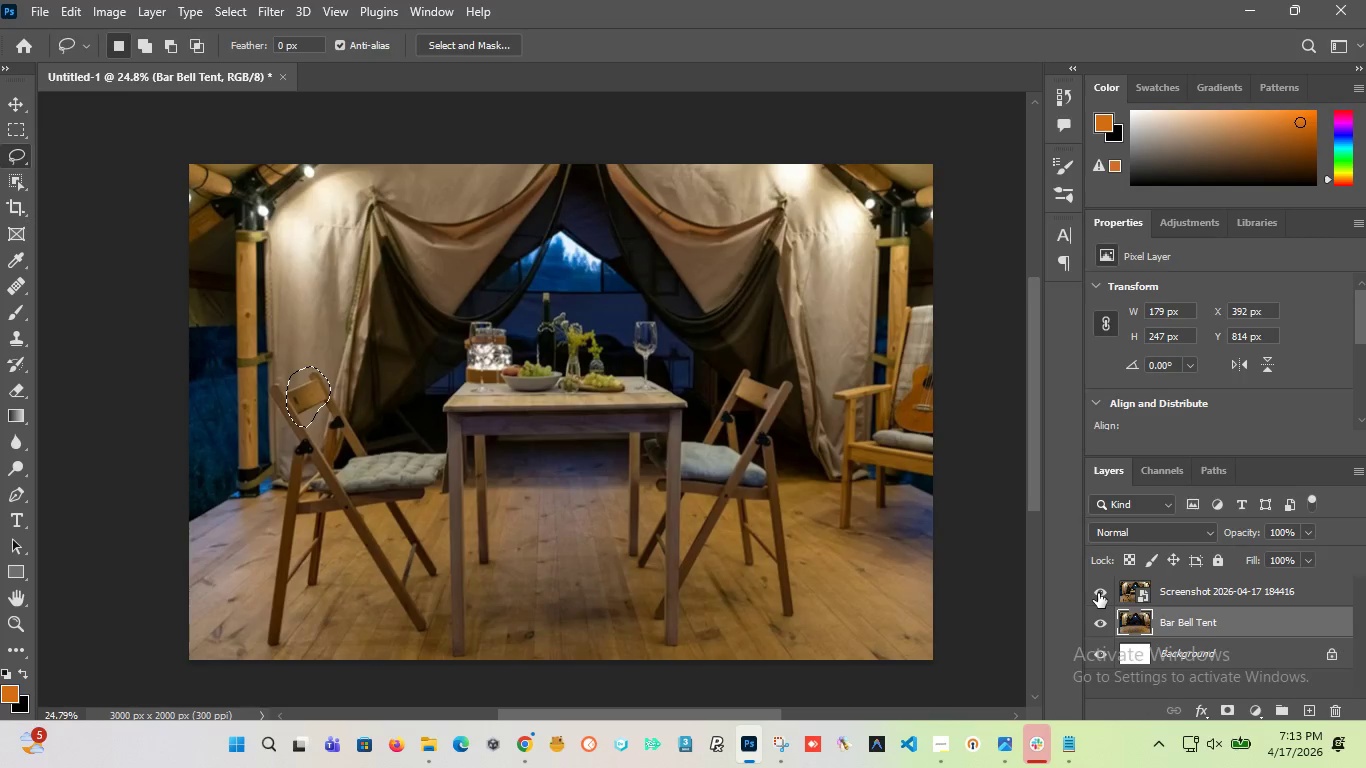 
left_click([1098, 593])
 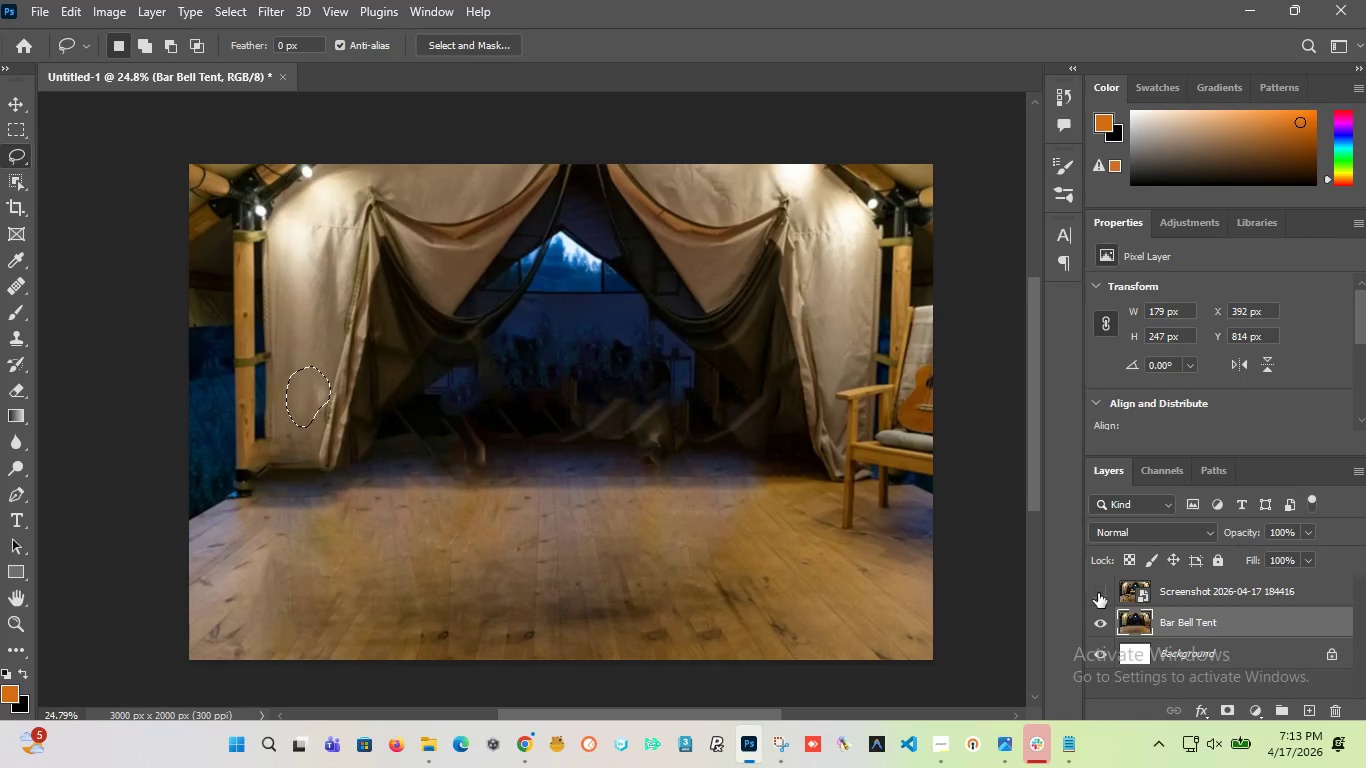 
left_click([1098, 593])
 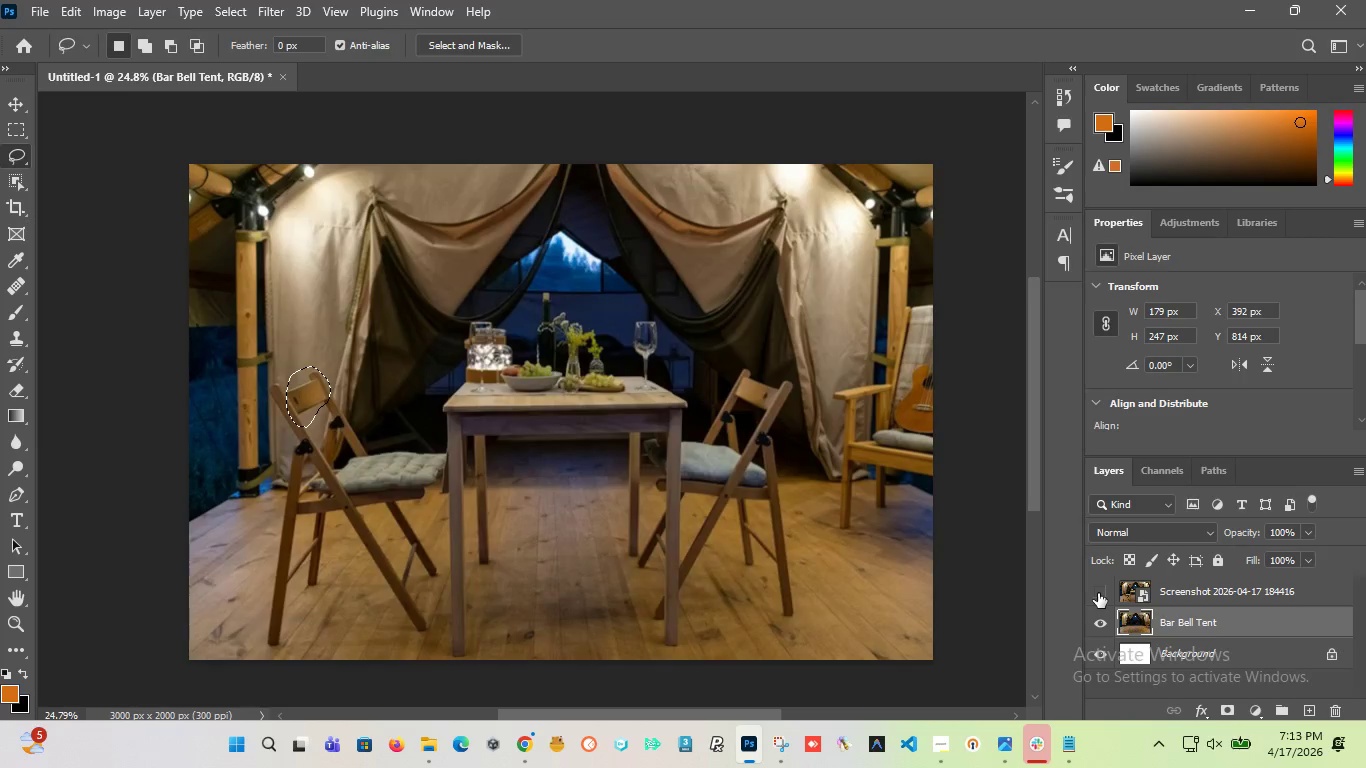 
double_click([1098, 593])
 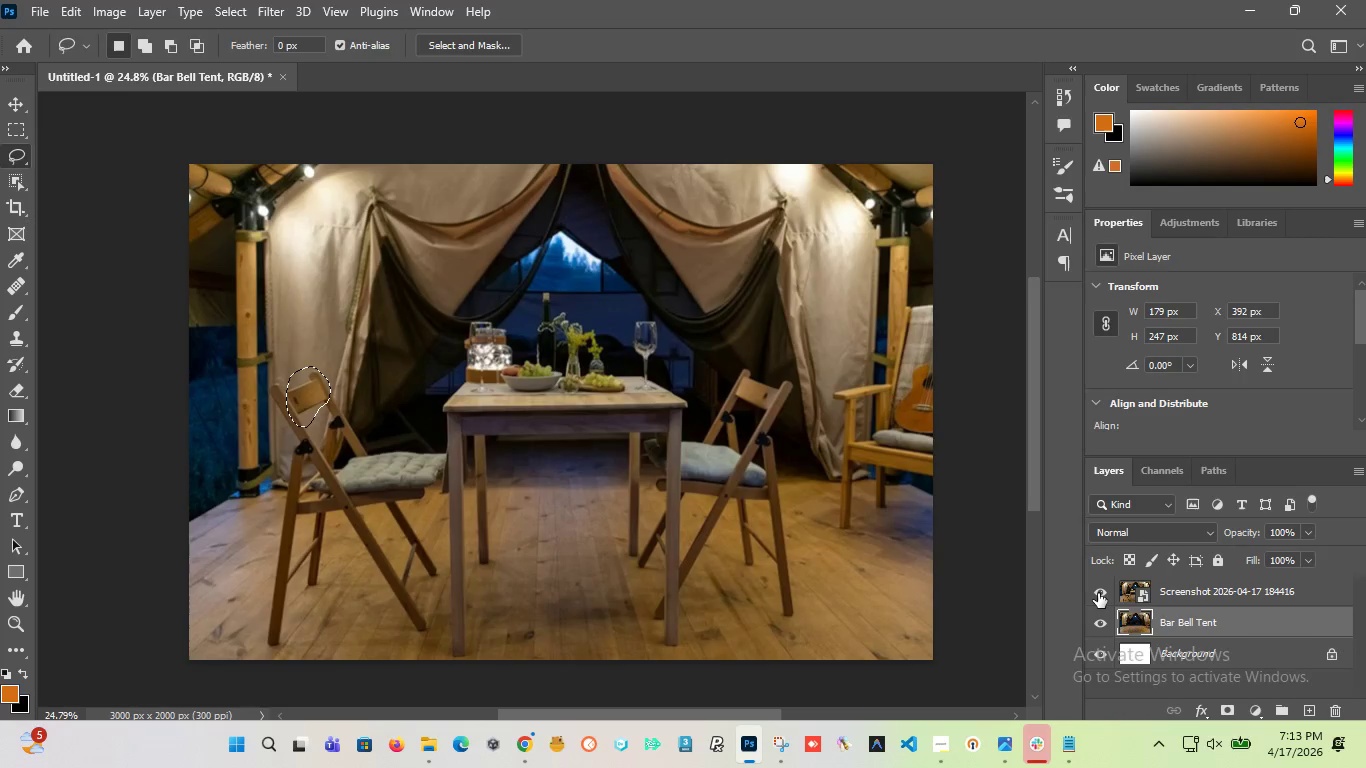 
left_click([1098, 593])
 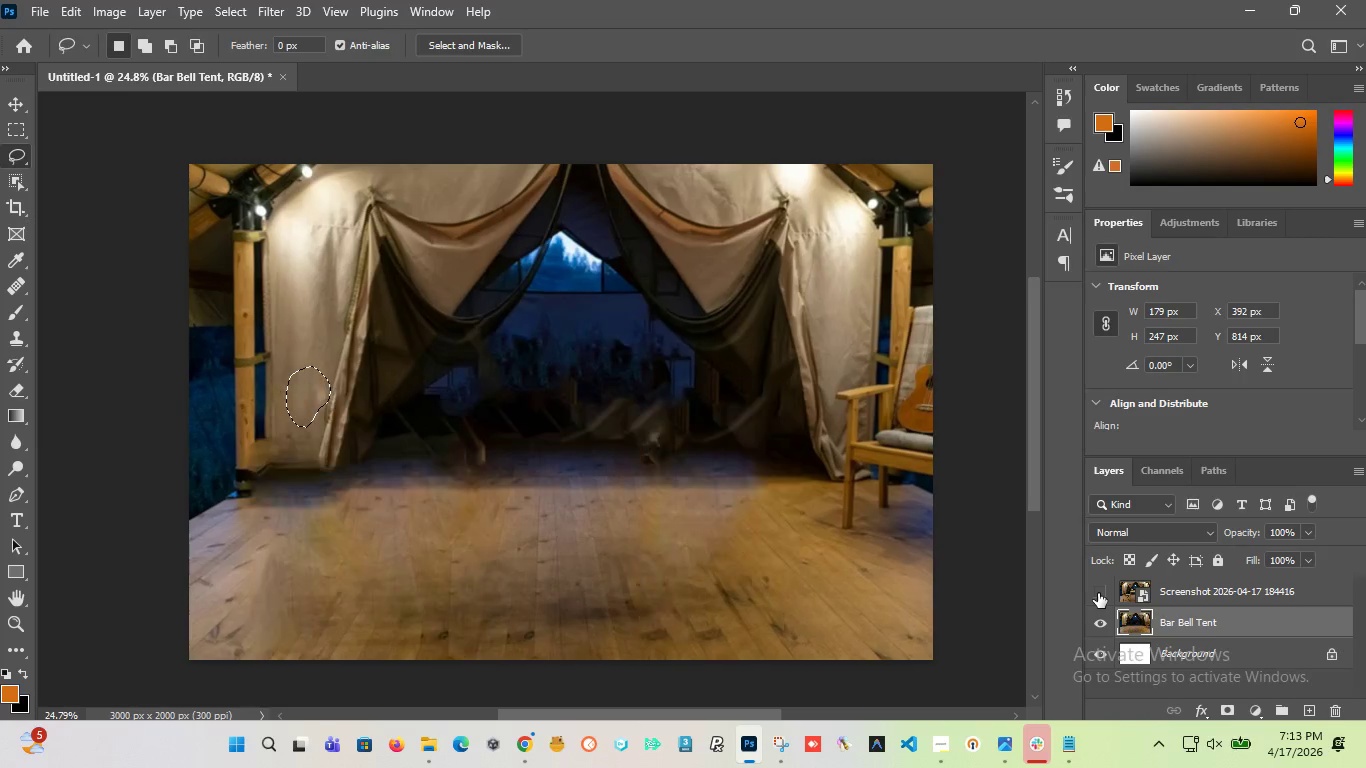 
left_click([1098, 593])
 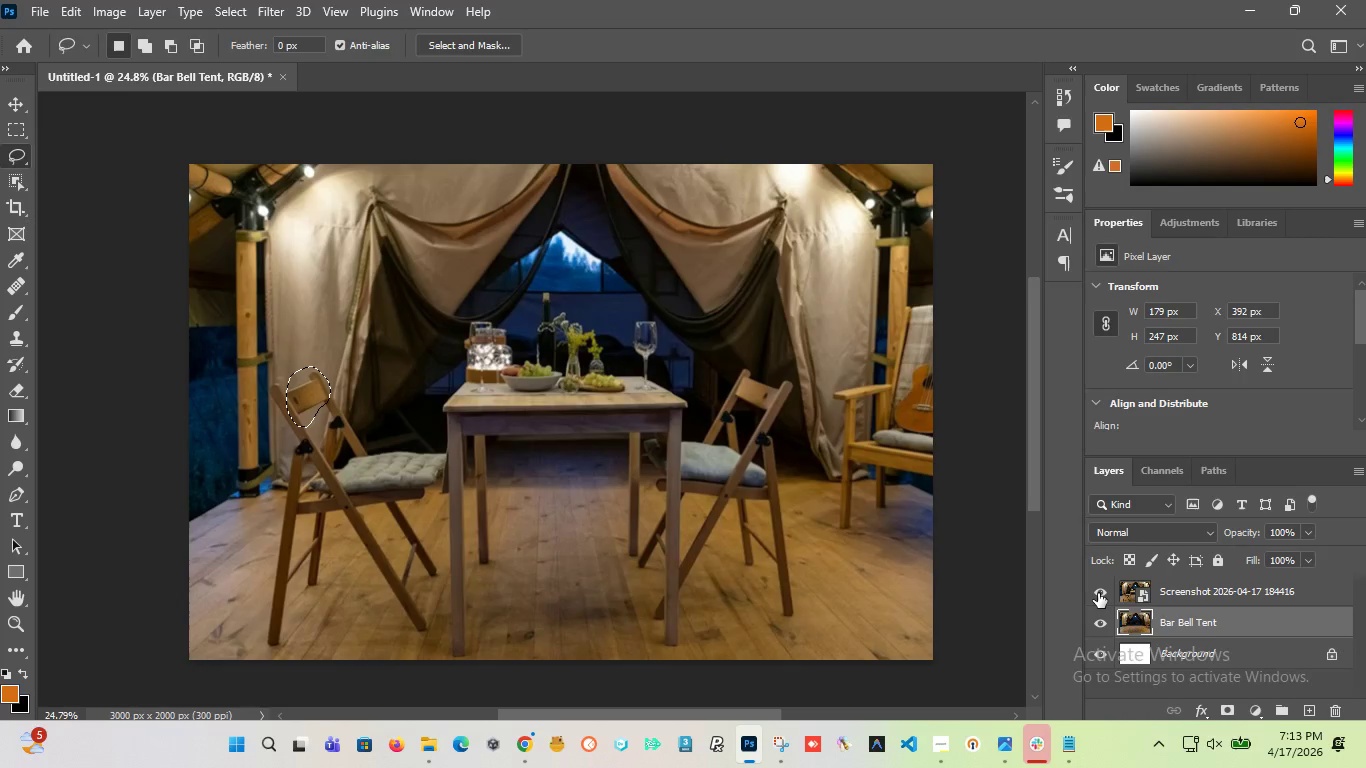 
left_click([1098, 593])
 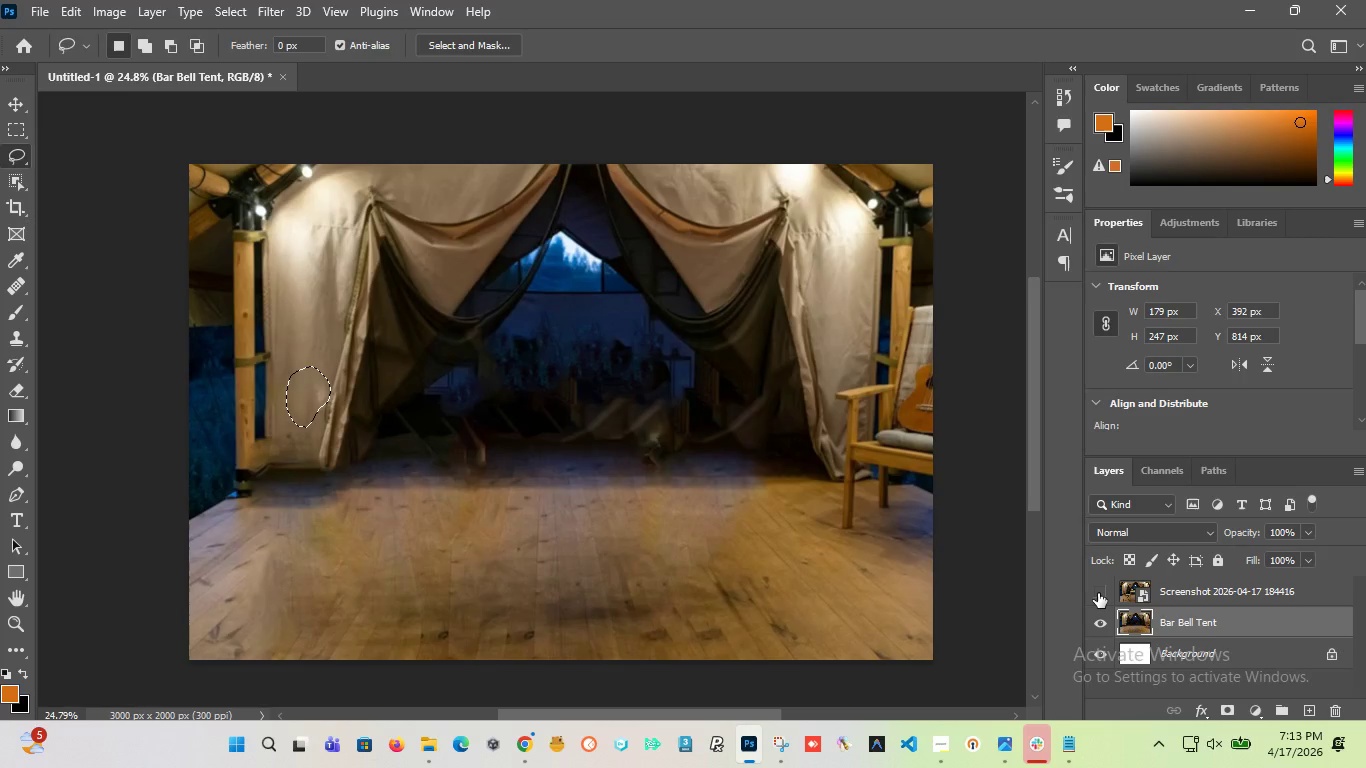 
left_click([1098, 593])
 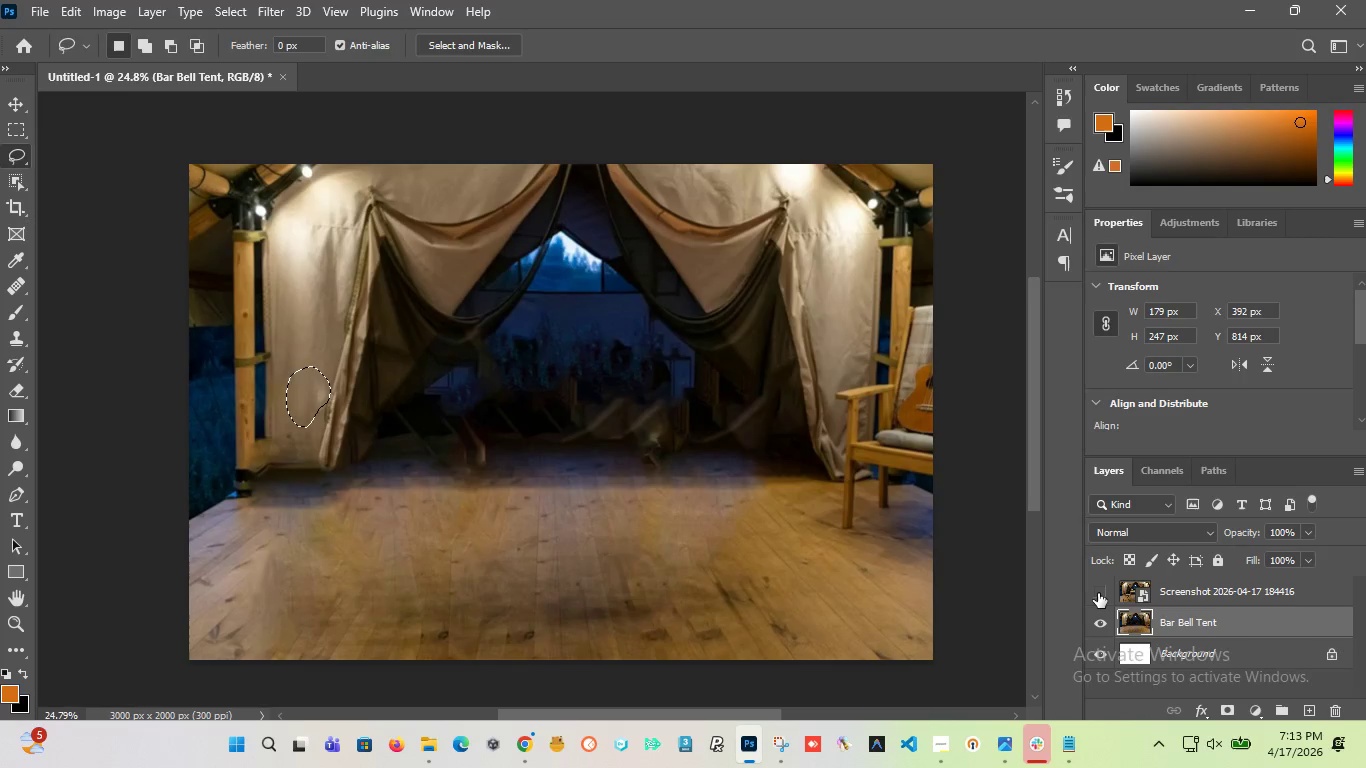 
left_click([1098, 593])
 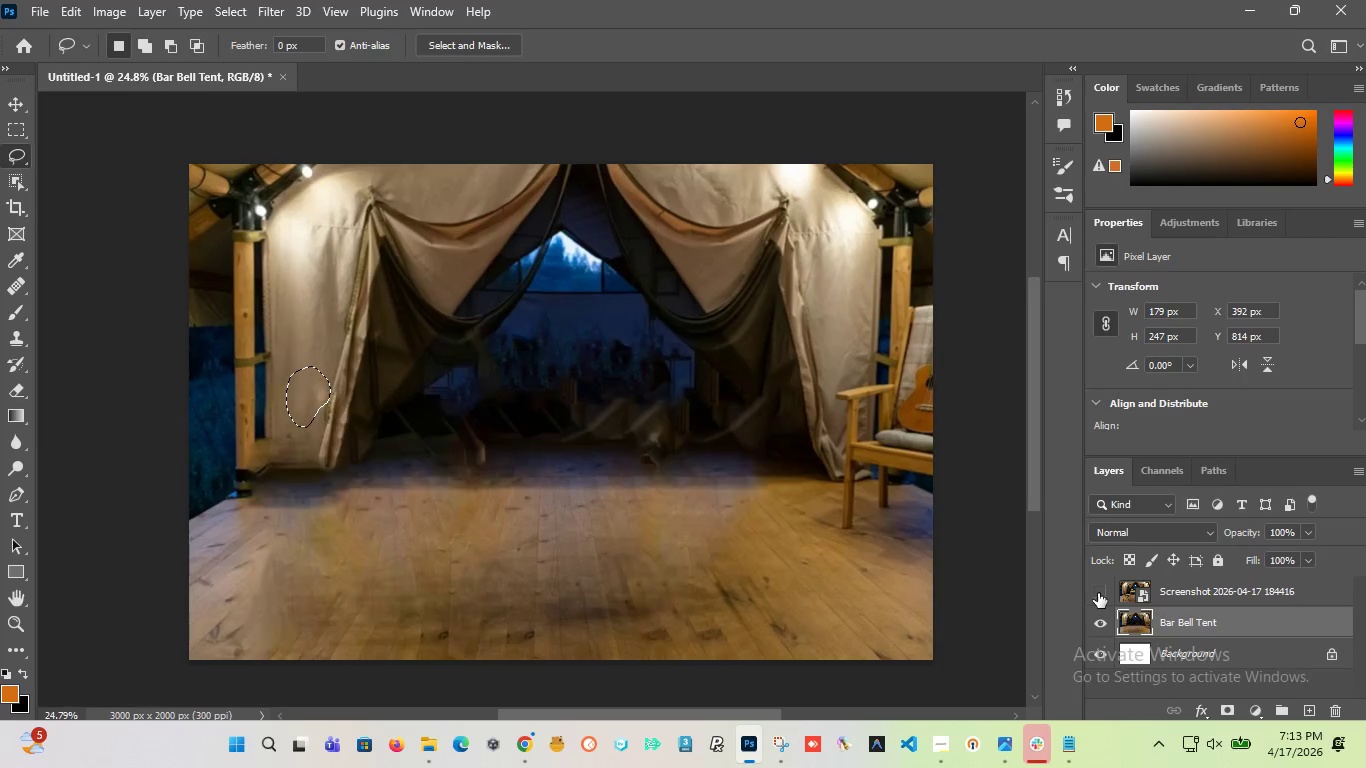 
left_click([1098, 593])
 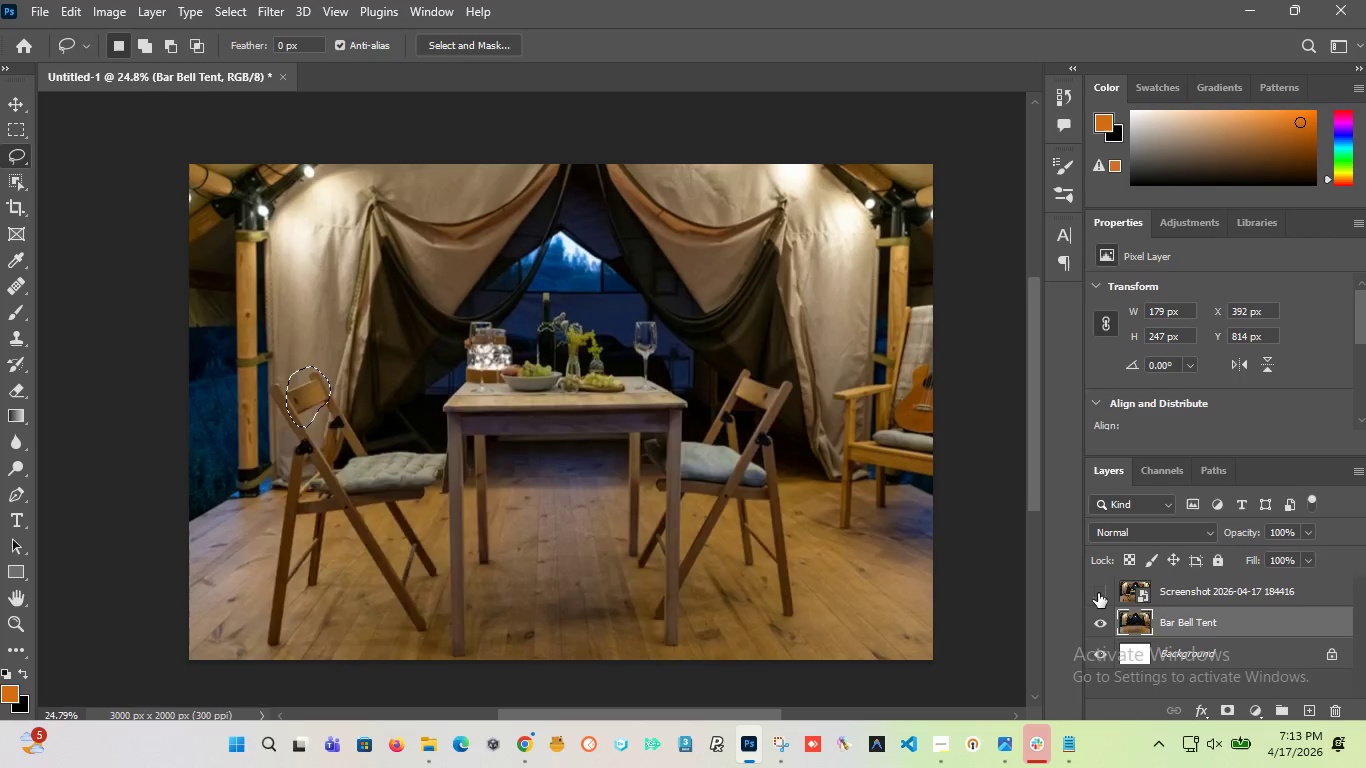 
double_click([1098, 593])
 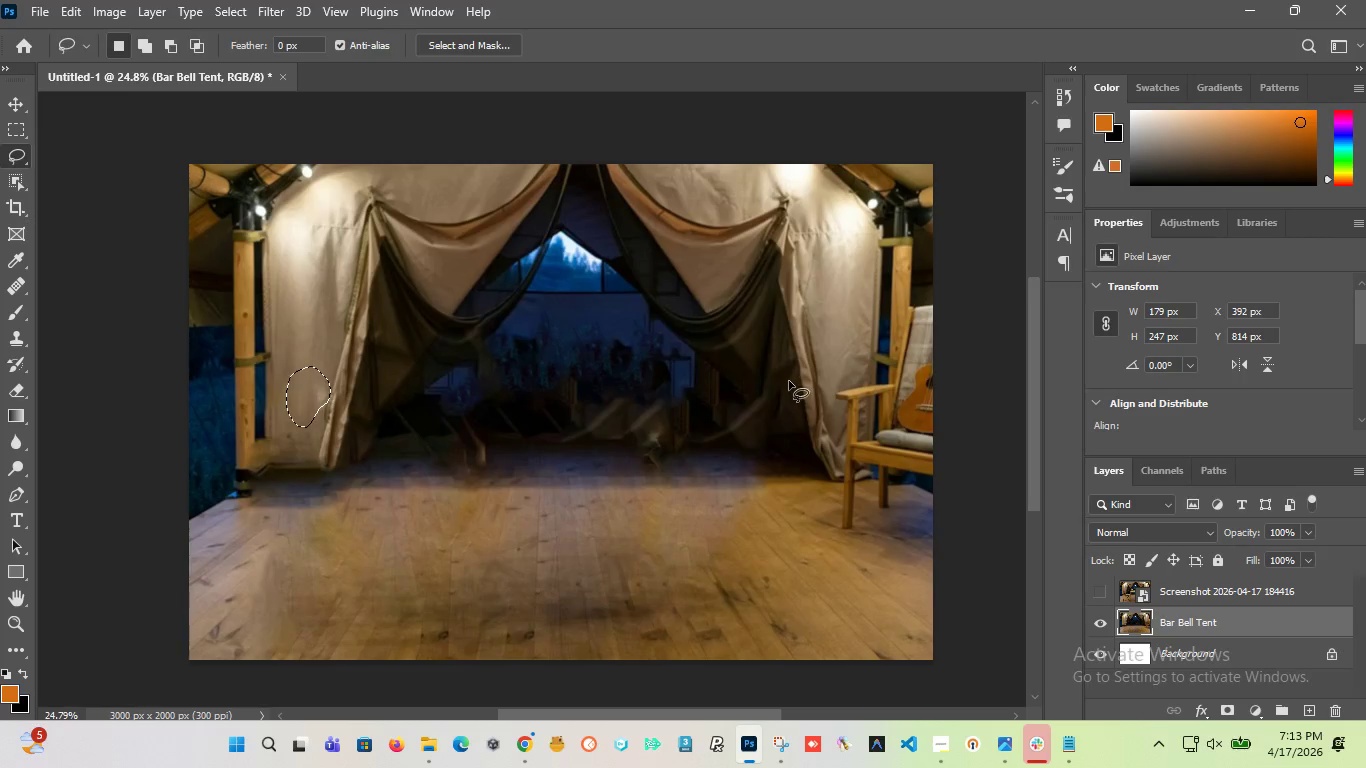 
wait(18.16)
 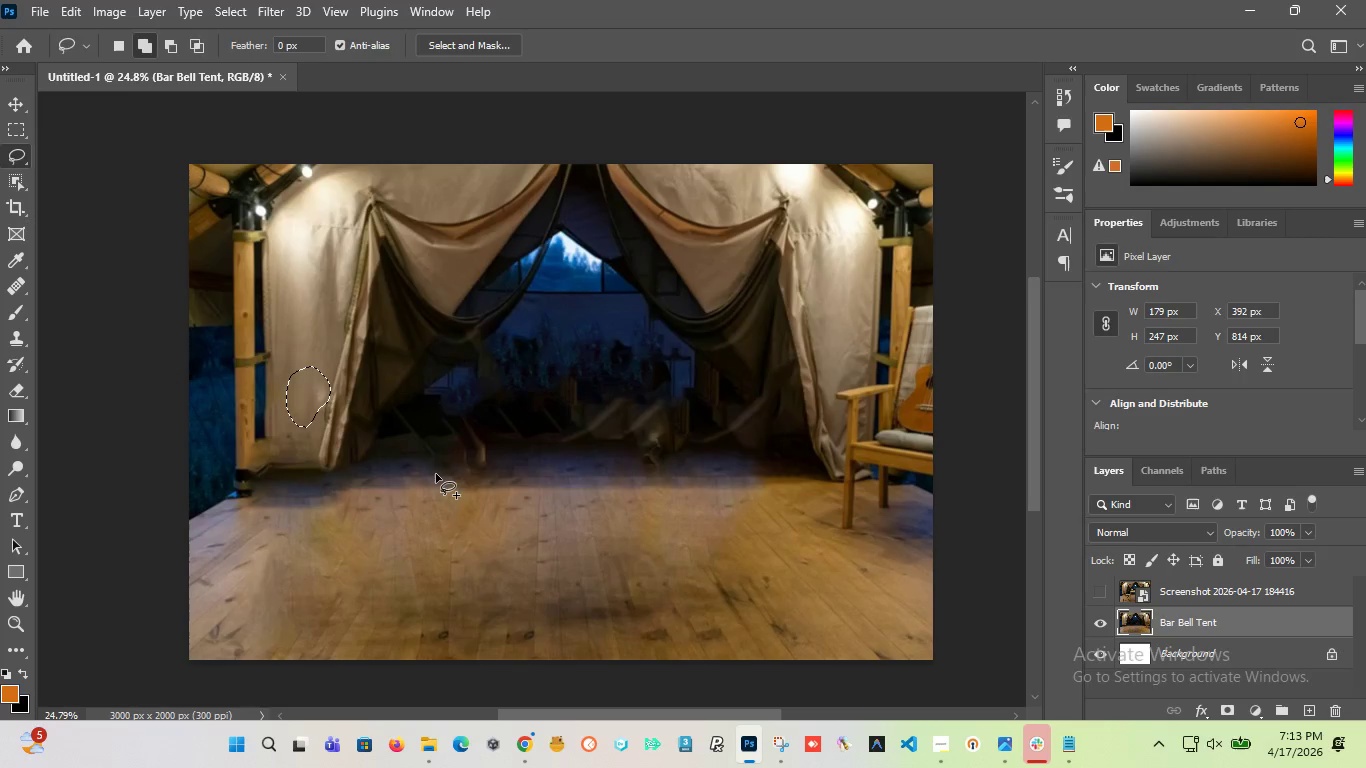 
key(Shift+F5)
 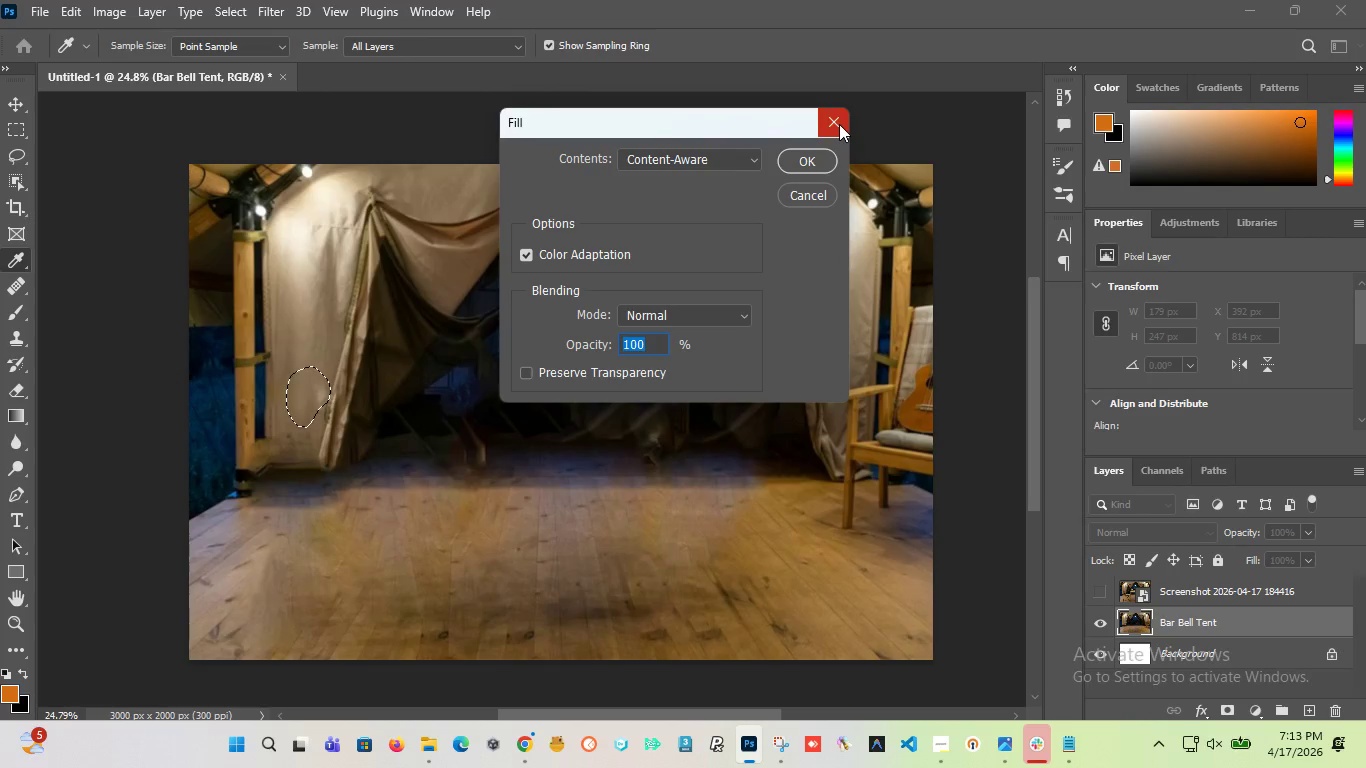 
left_click([839, 124])
 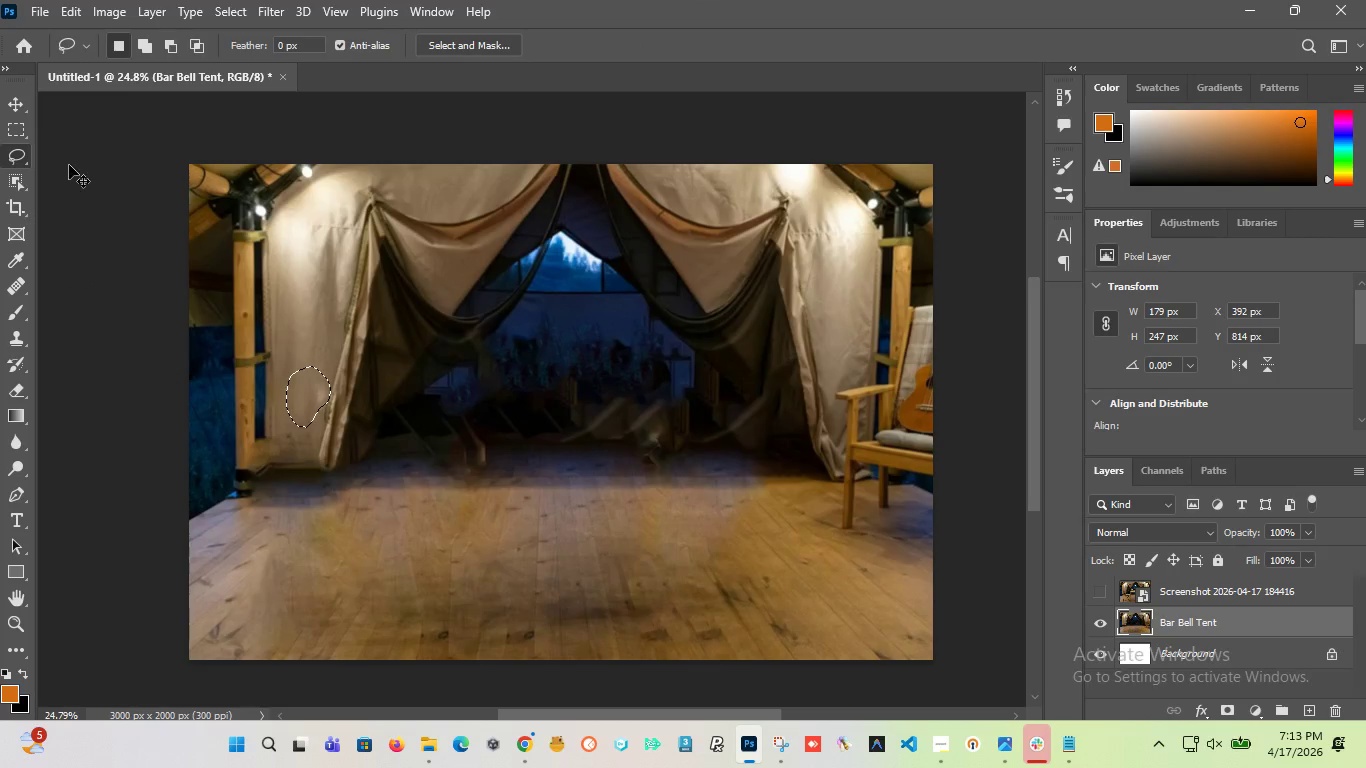 
key(Control+D)
 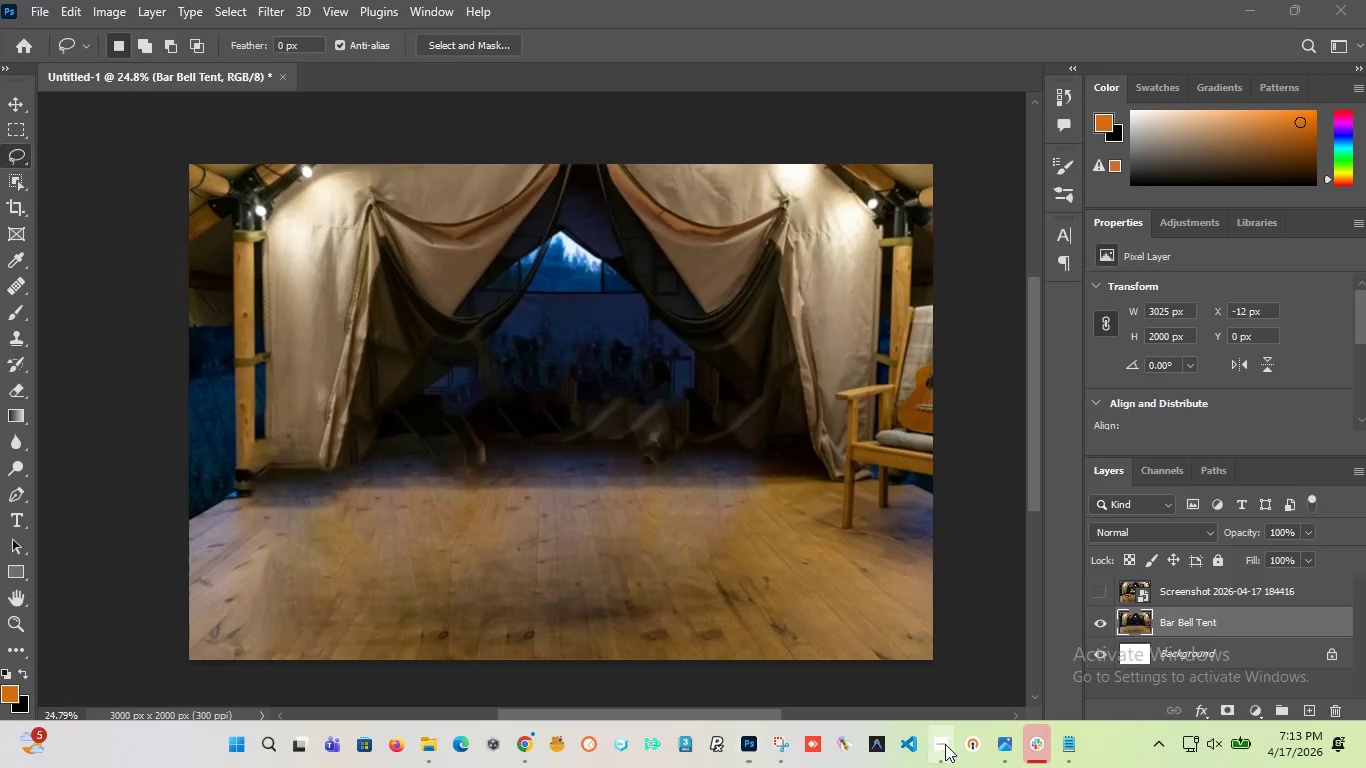 
left_click([945, 744])